 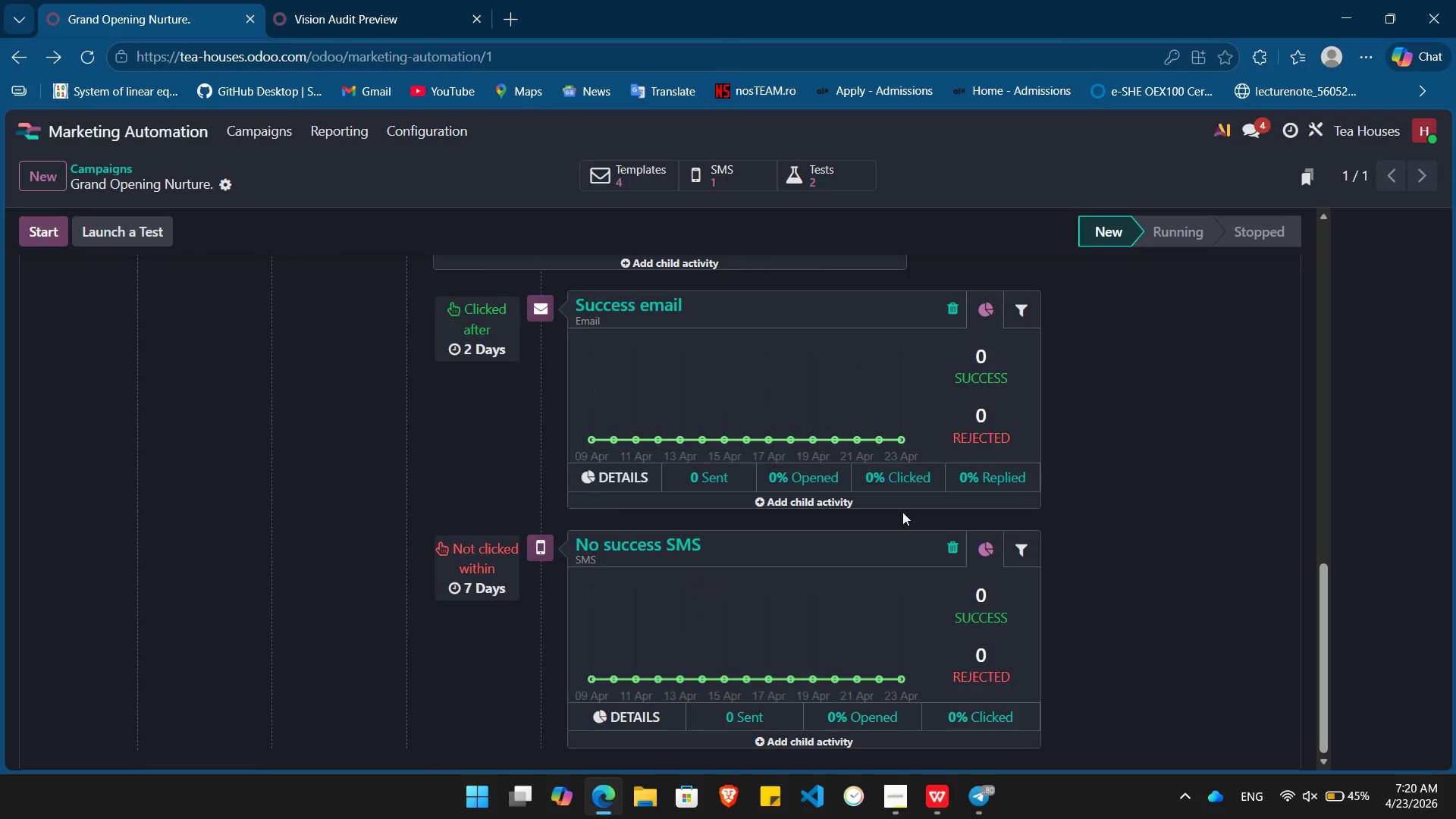 
left_click([652, 309])
 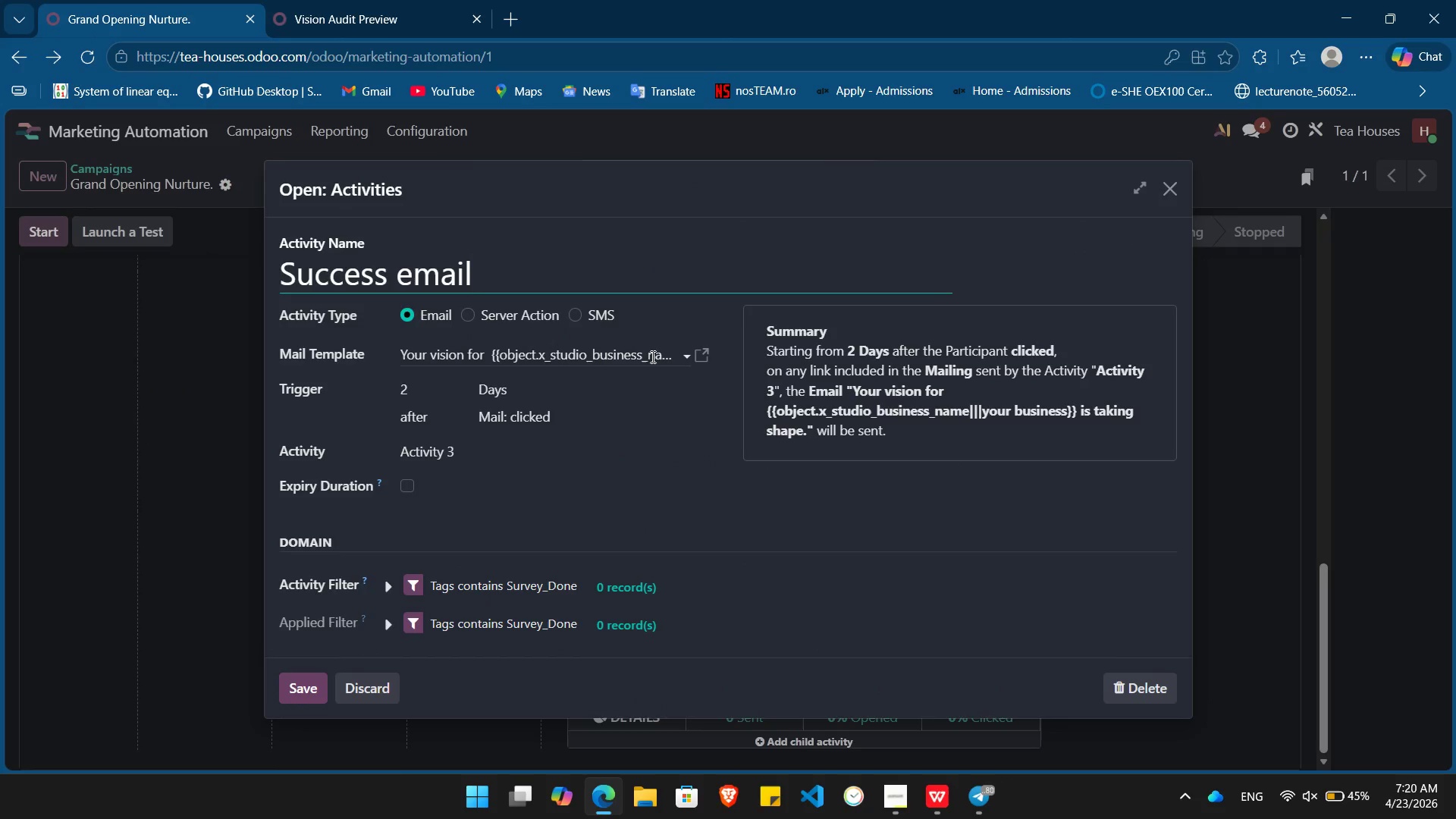 
left_click([711, 353])
 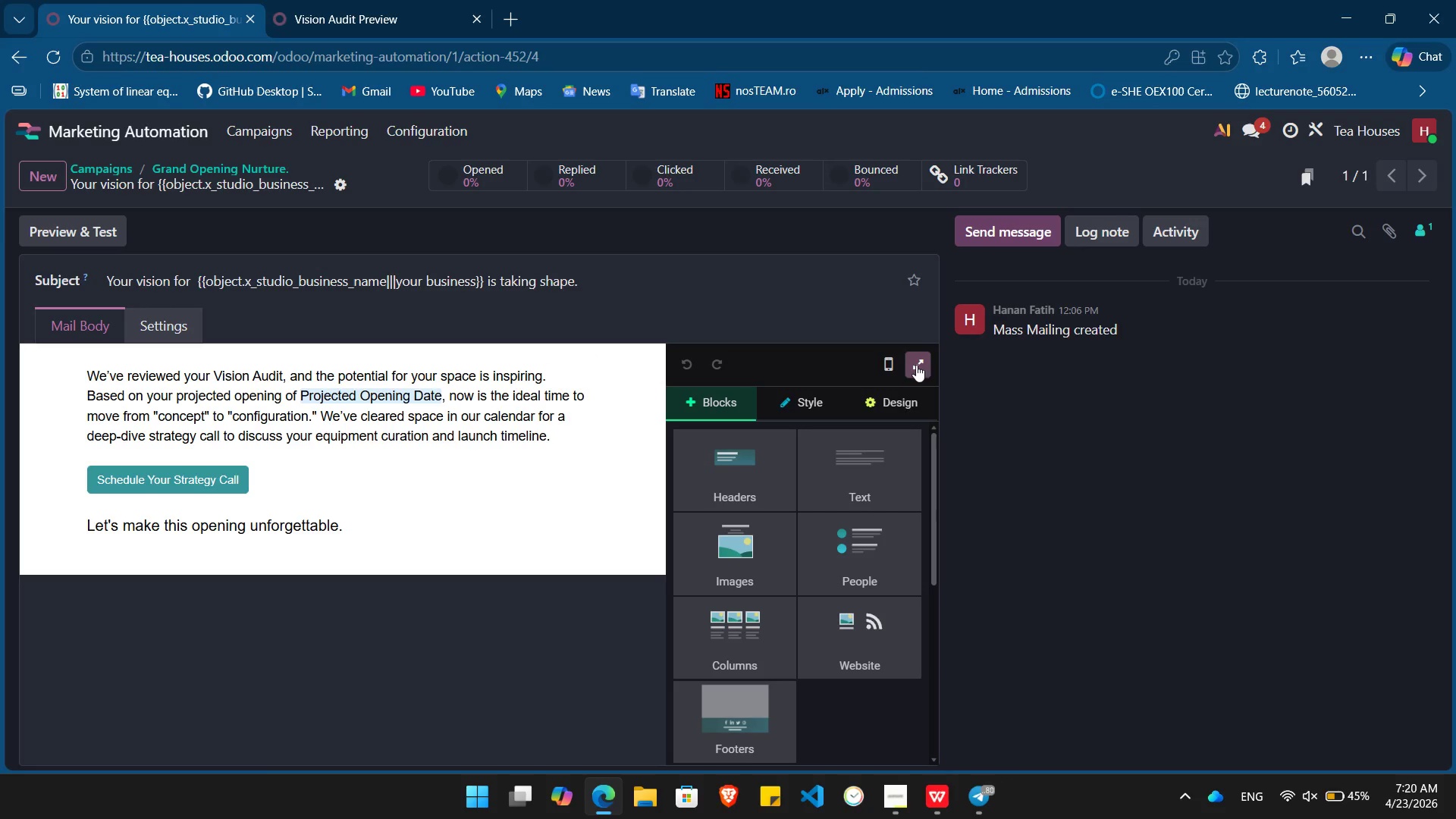 
left_click([918, 365])
 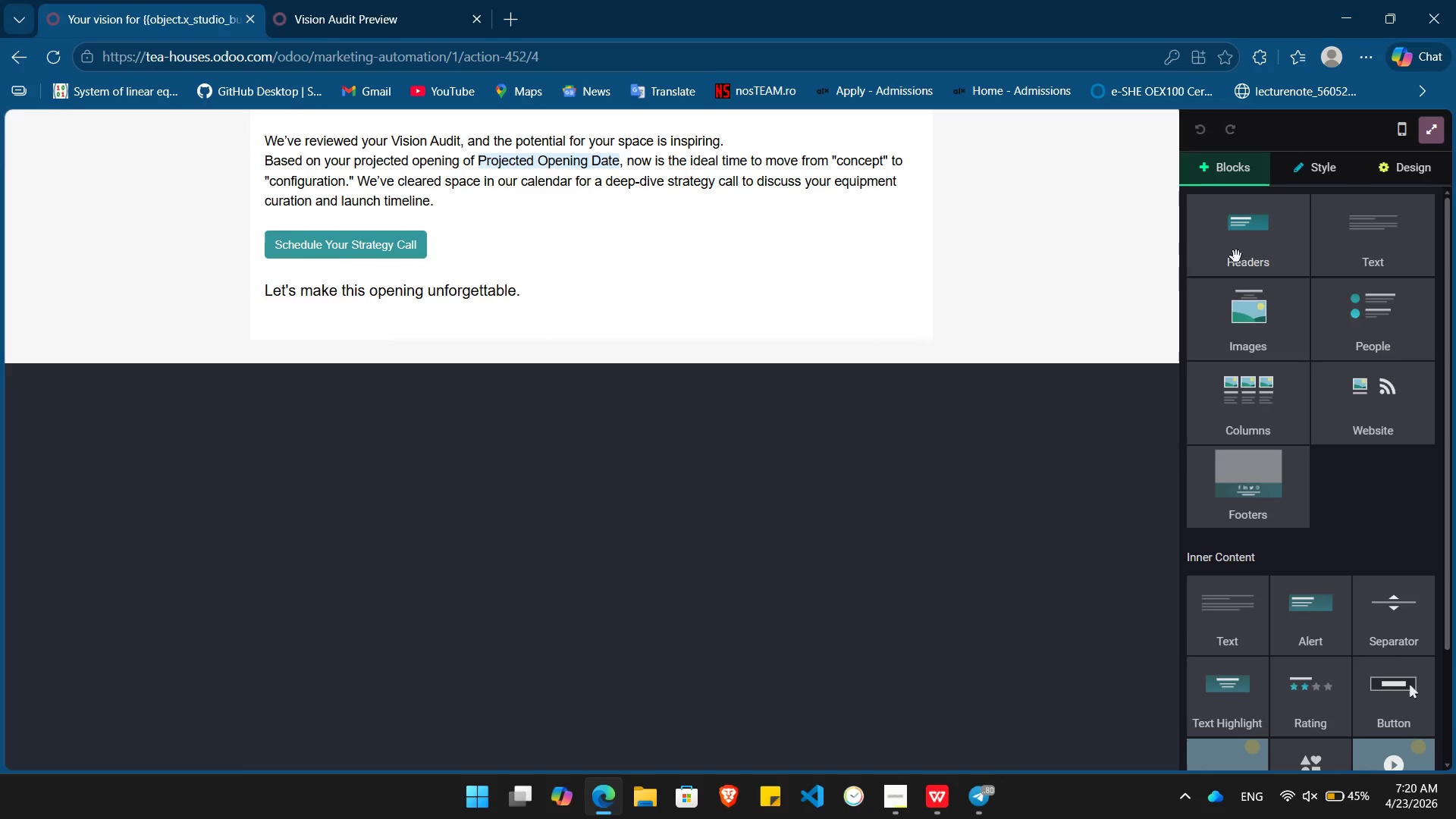 
left_click_drag(start_coordinate=[1263, 325], to_coordinate=[583, 130])
 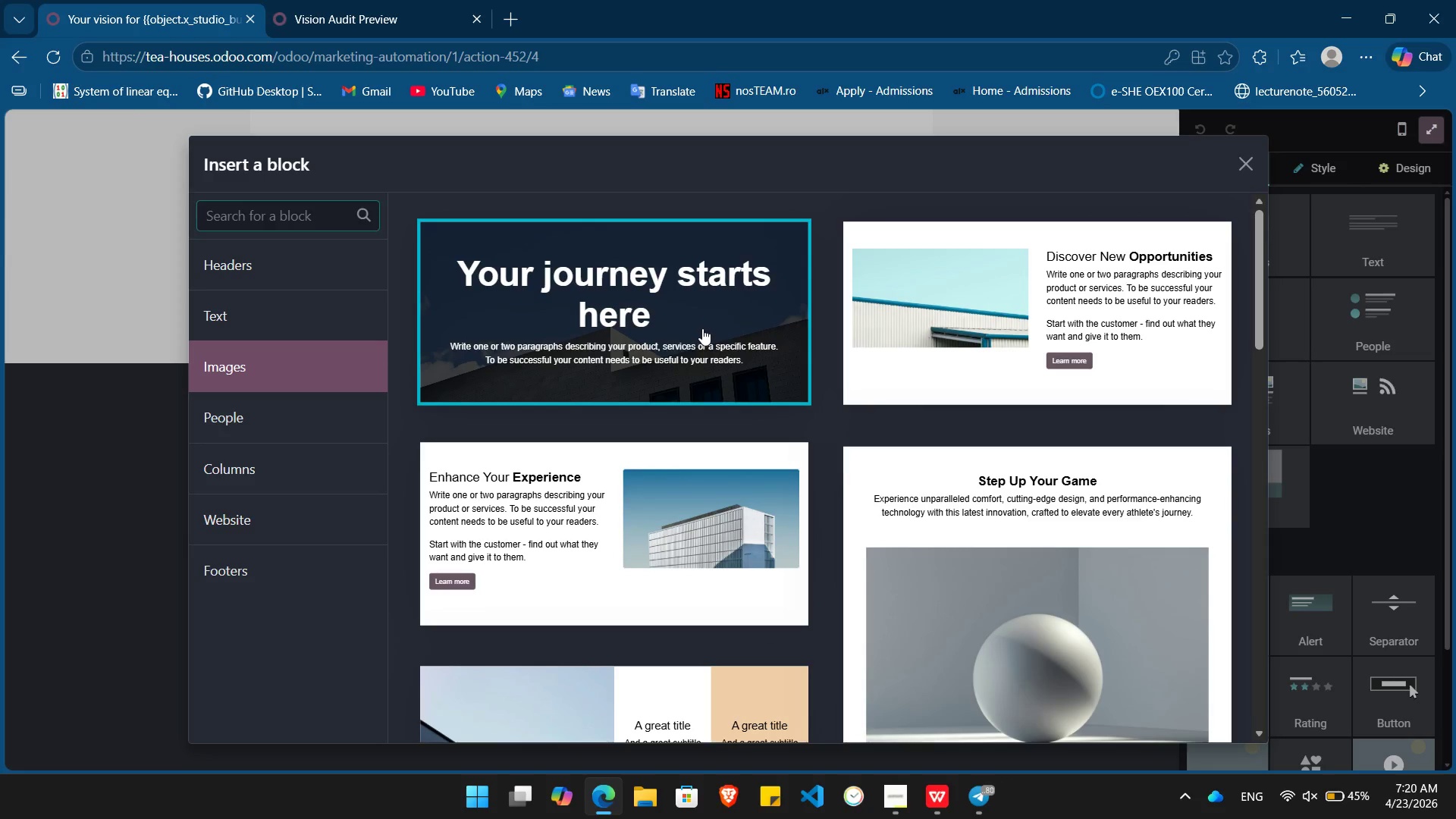 
scroll: coordinate [702, 328], scroll_direction: down, amount: 8.0
 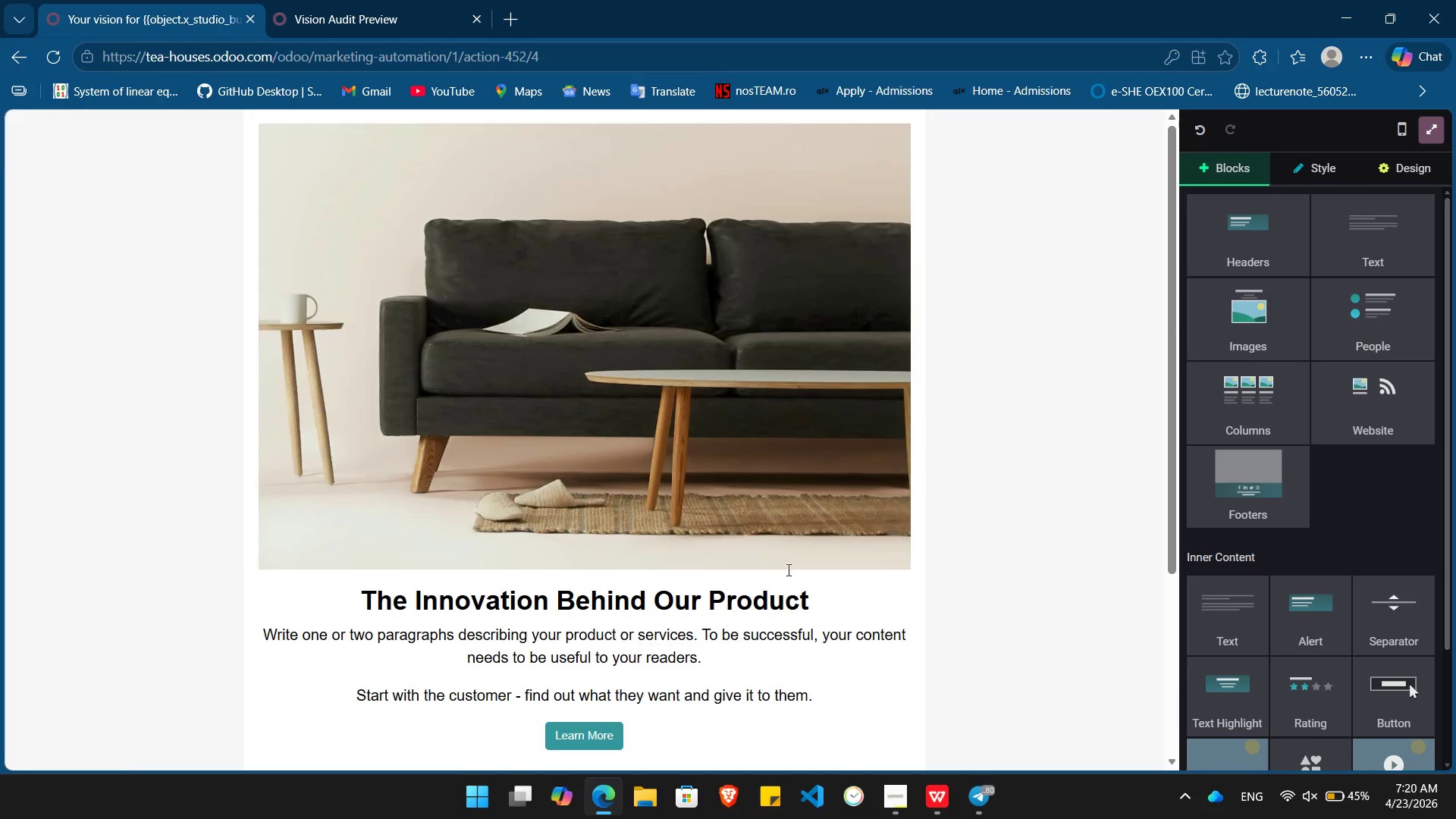 
left_click_drag(start_coordinate=[829, 606], to_coordinate=[303, 613])
 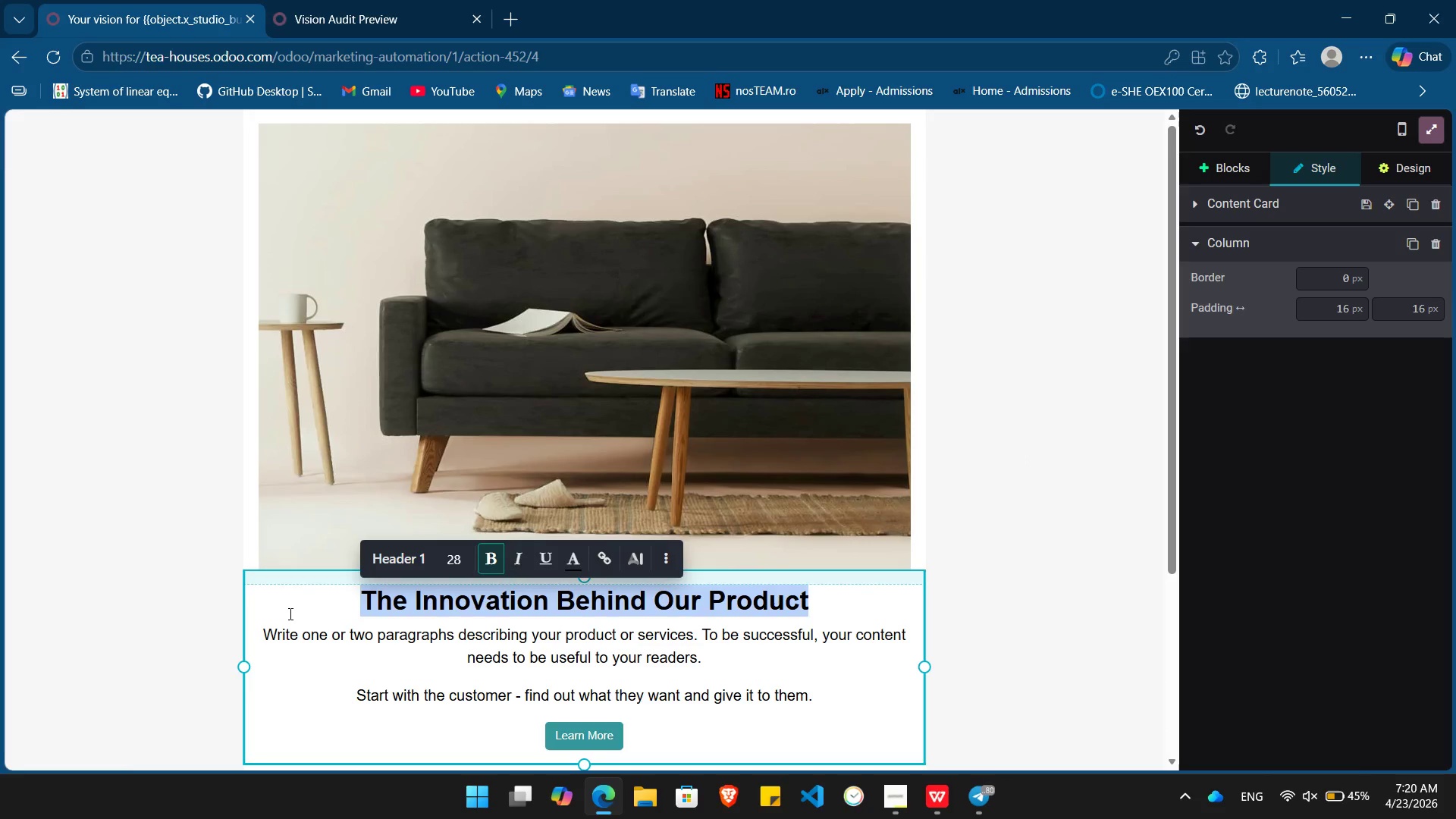 
key(Backspace)
type(Thank you for your time.)
 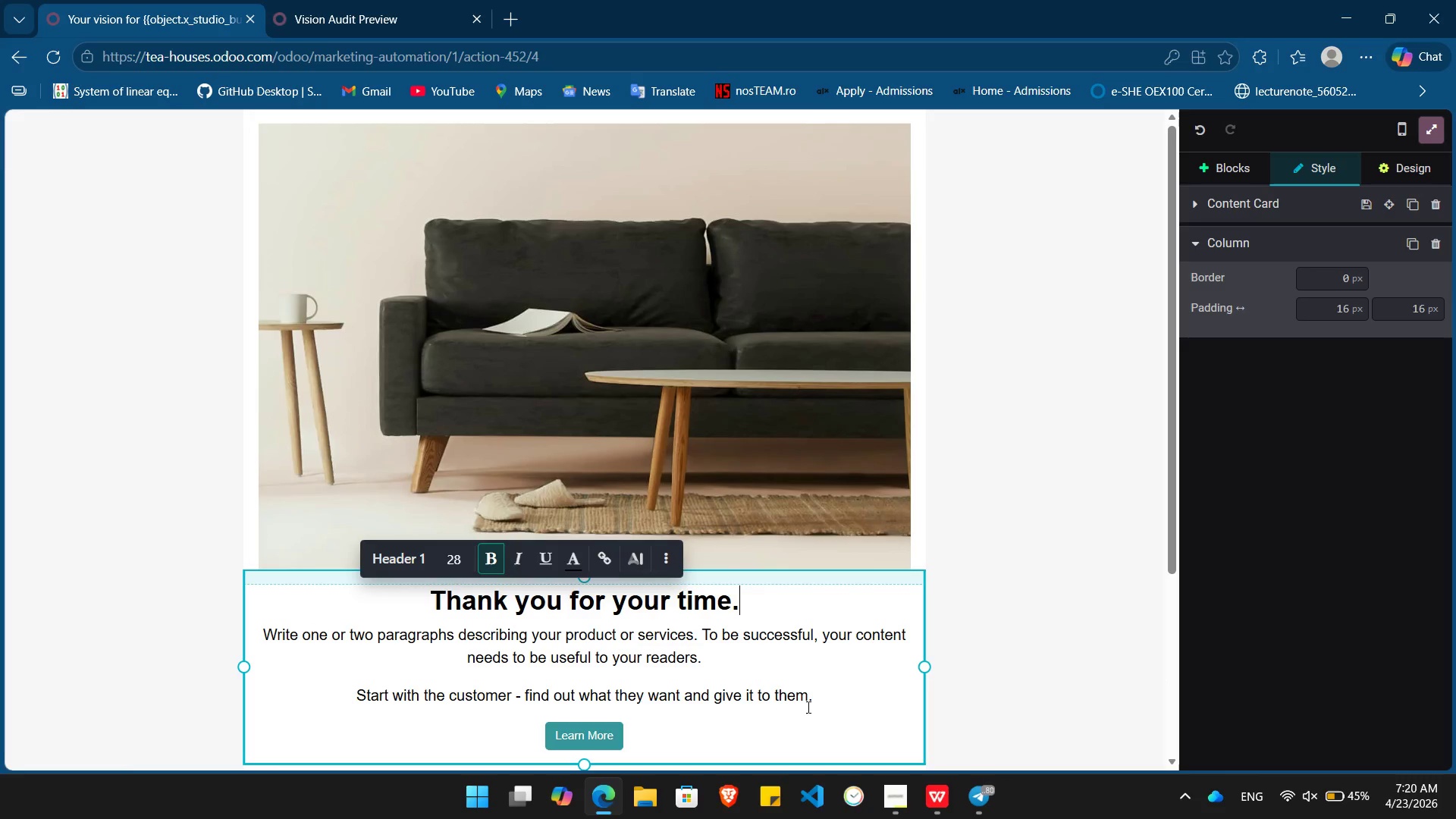 
left_click_drag(start_coordinate=[850, 705], to_coordinate=[253, 635])
 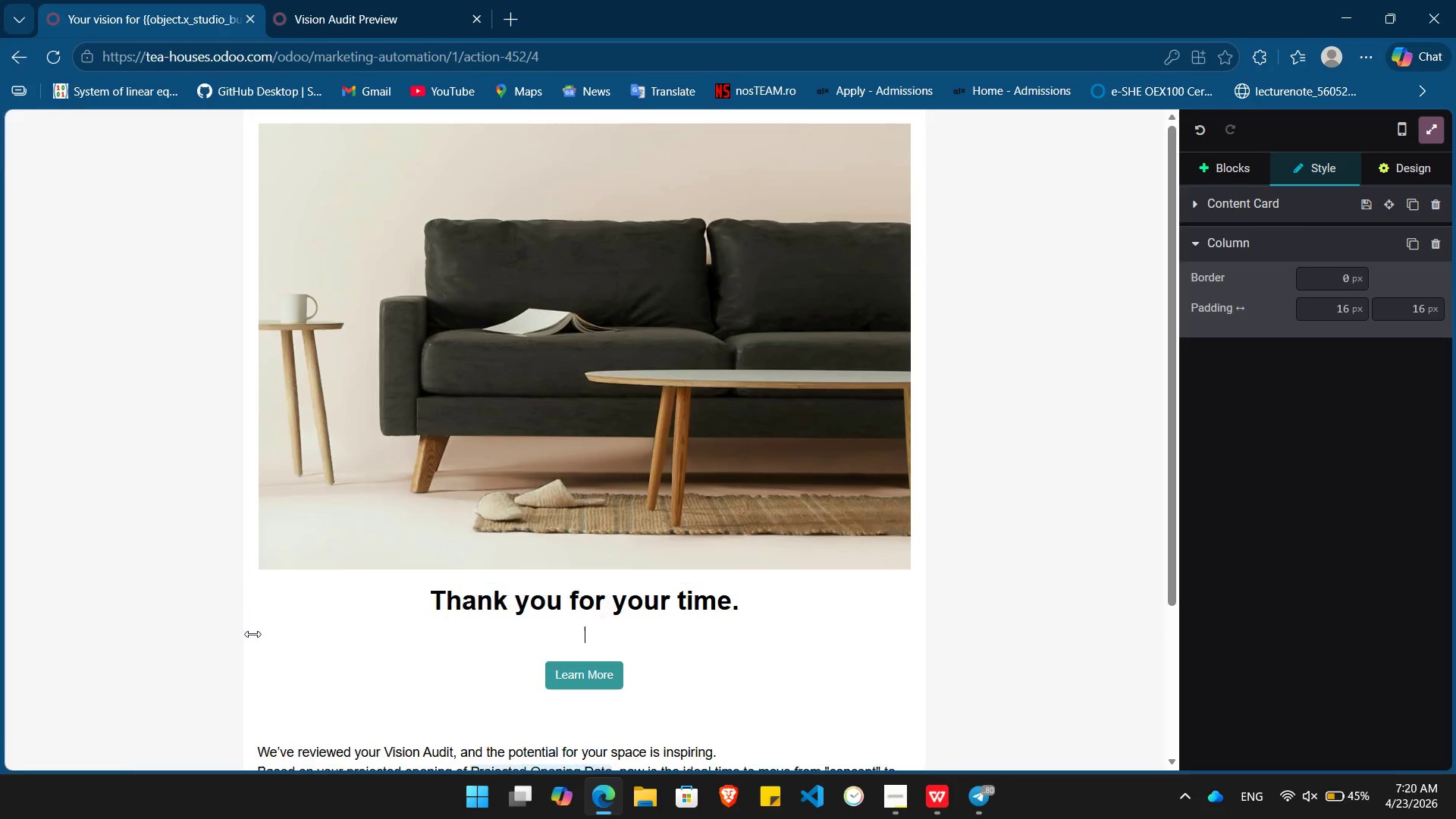 
key(Backspace)
 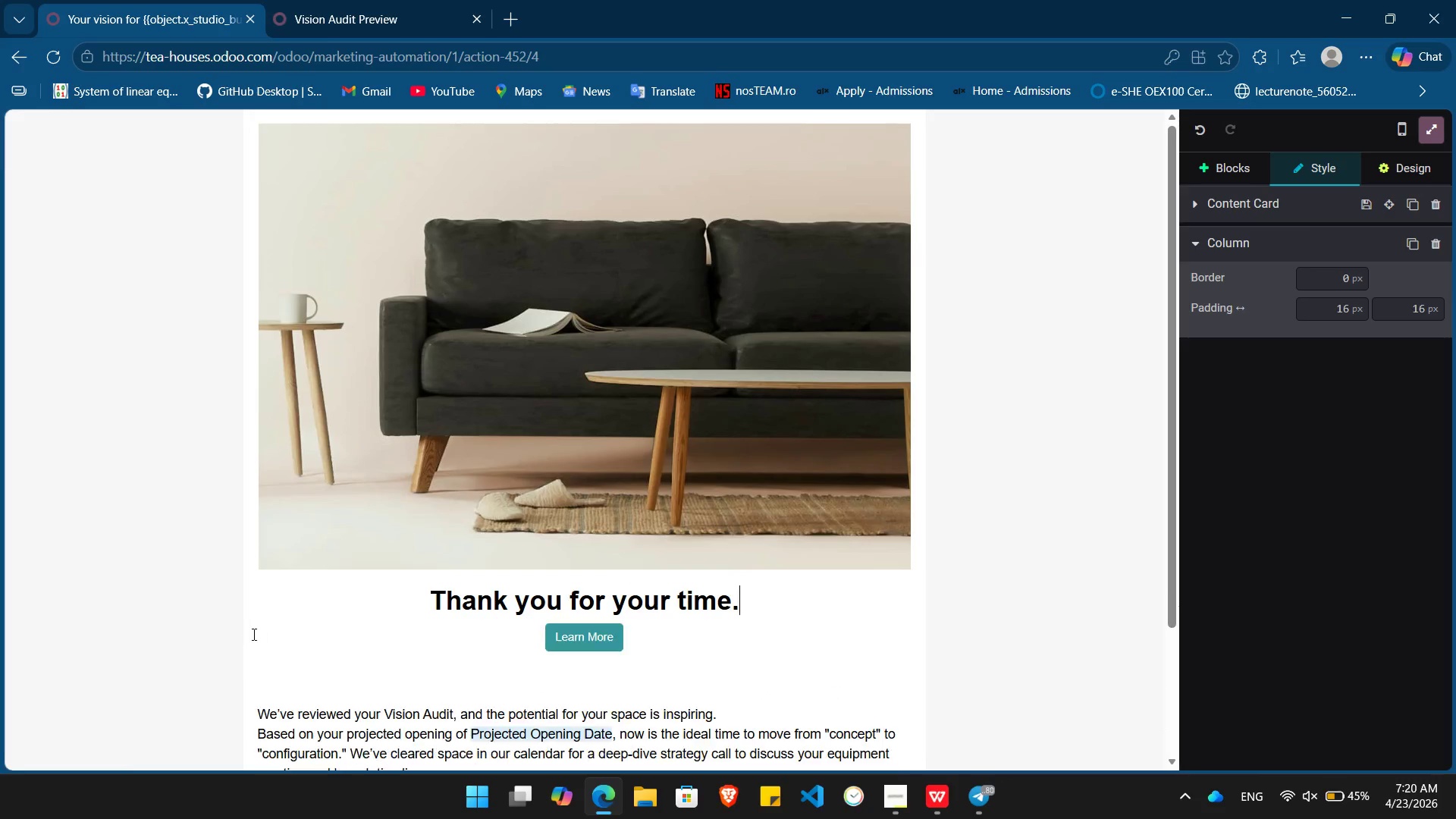 
key(Backspace)
 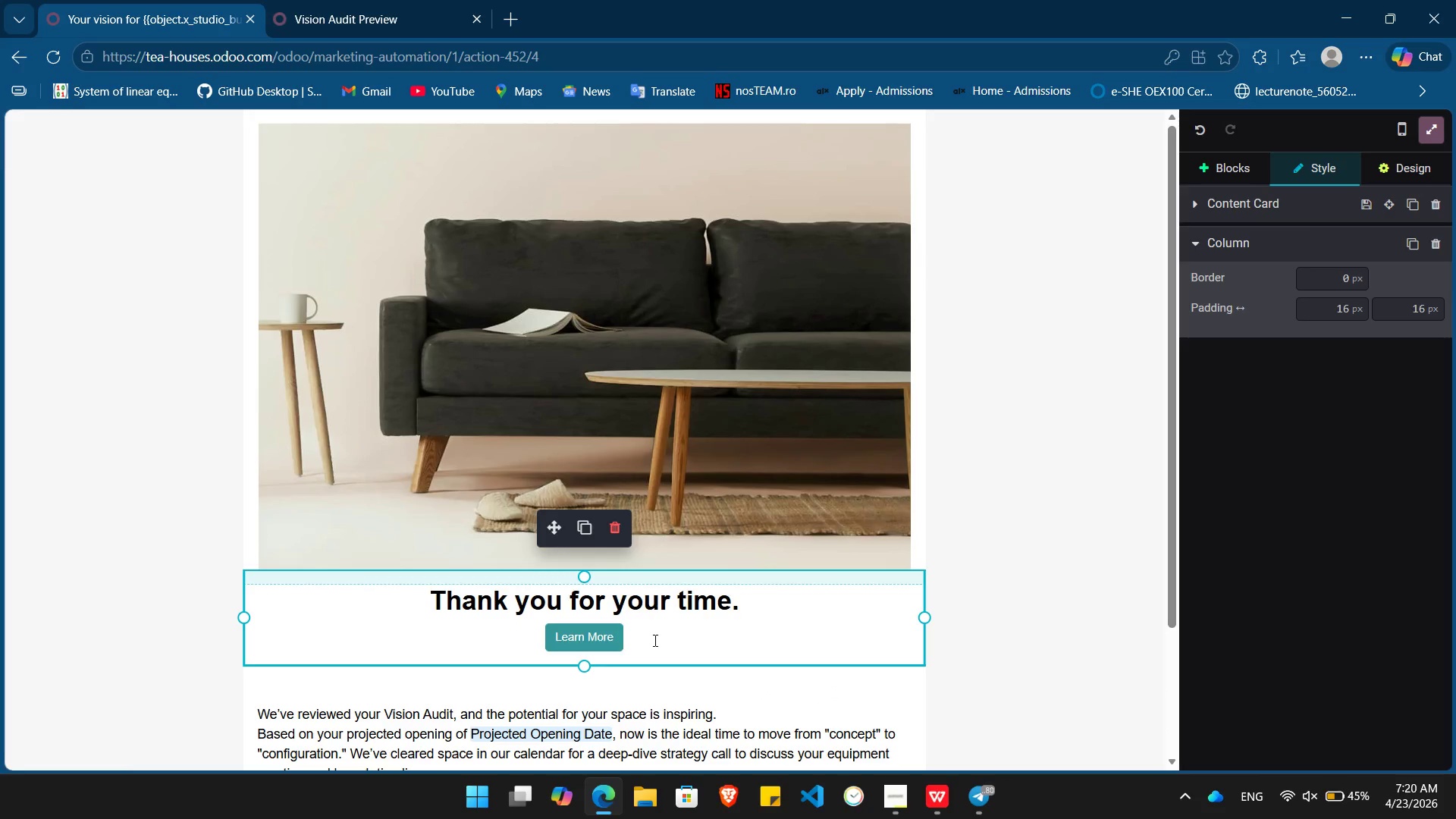 
left_click([654, 640])
 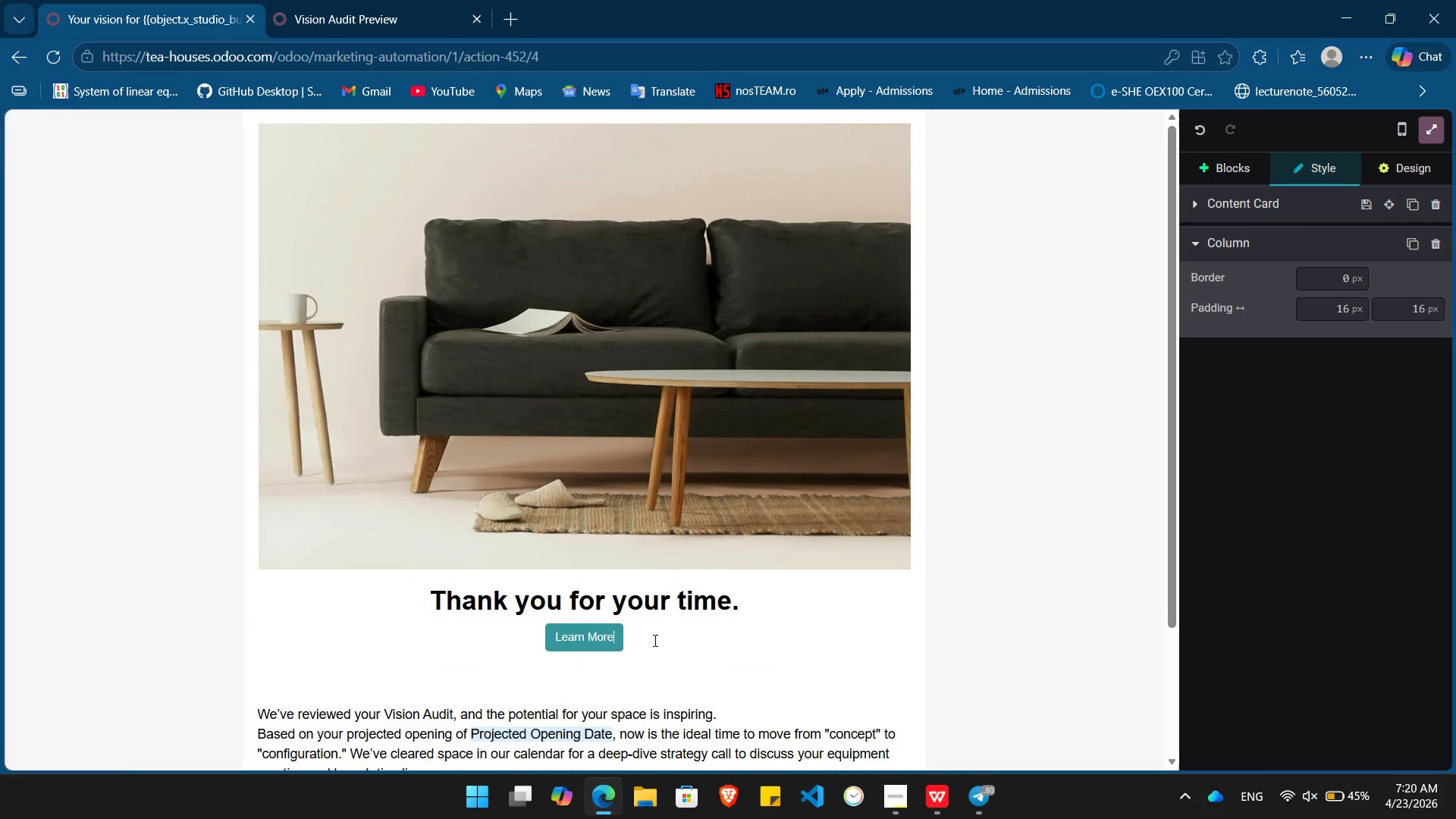 
key(Backspace)
 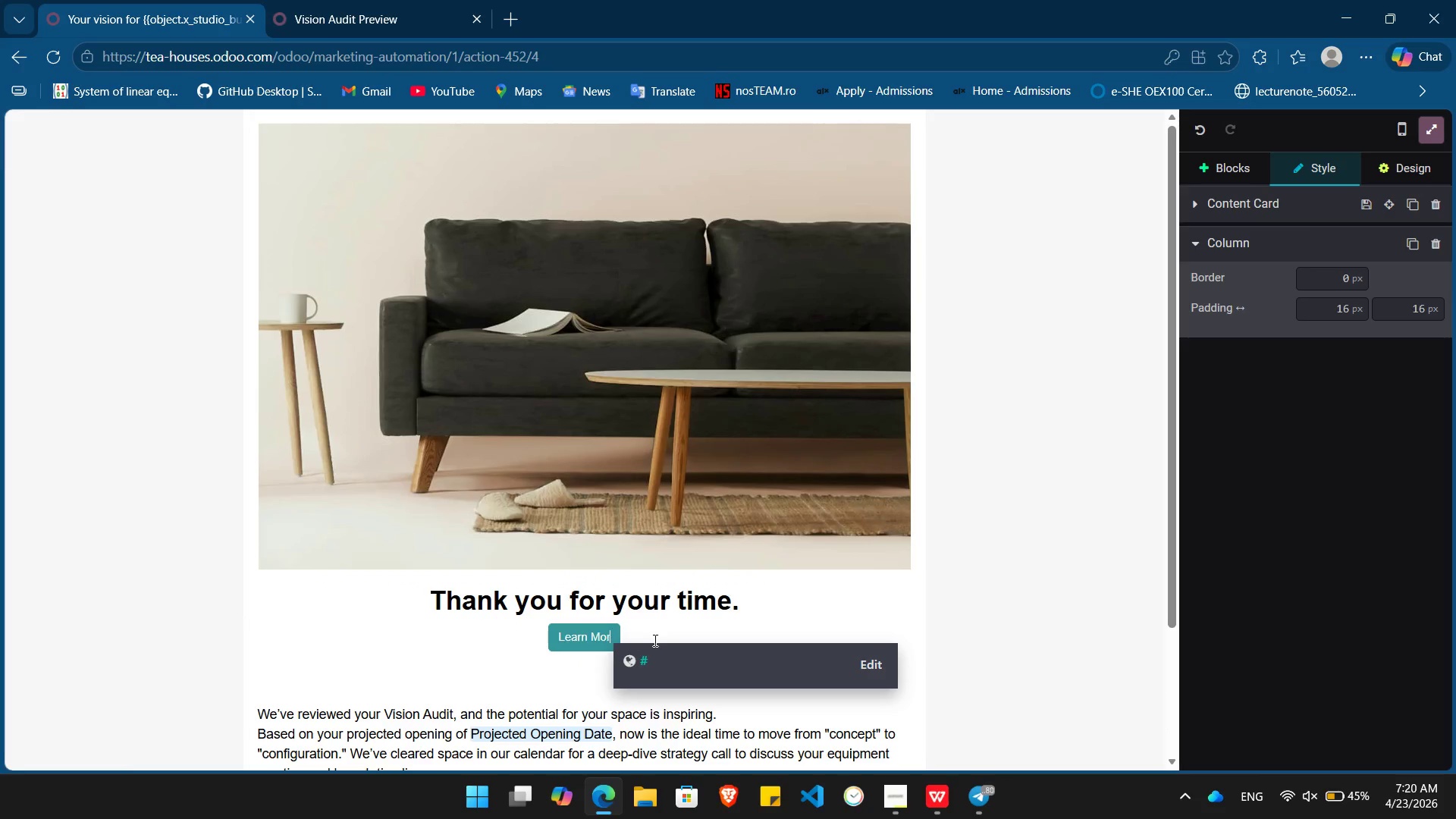 
key(Backspace)
 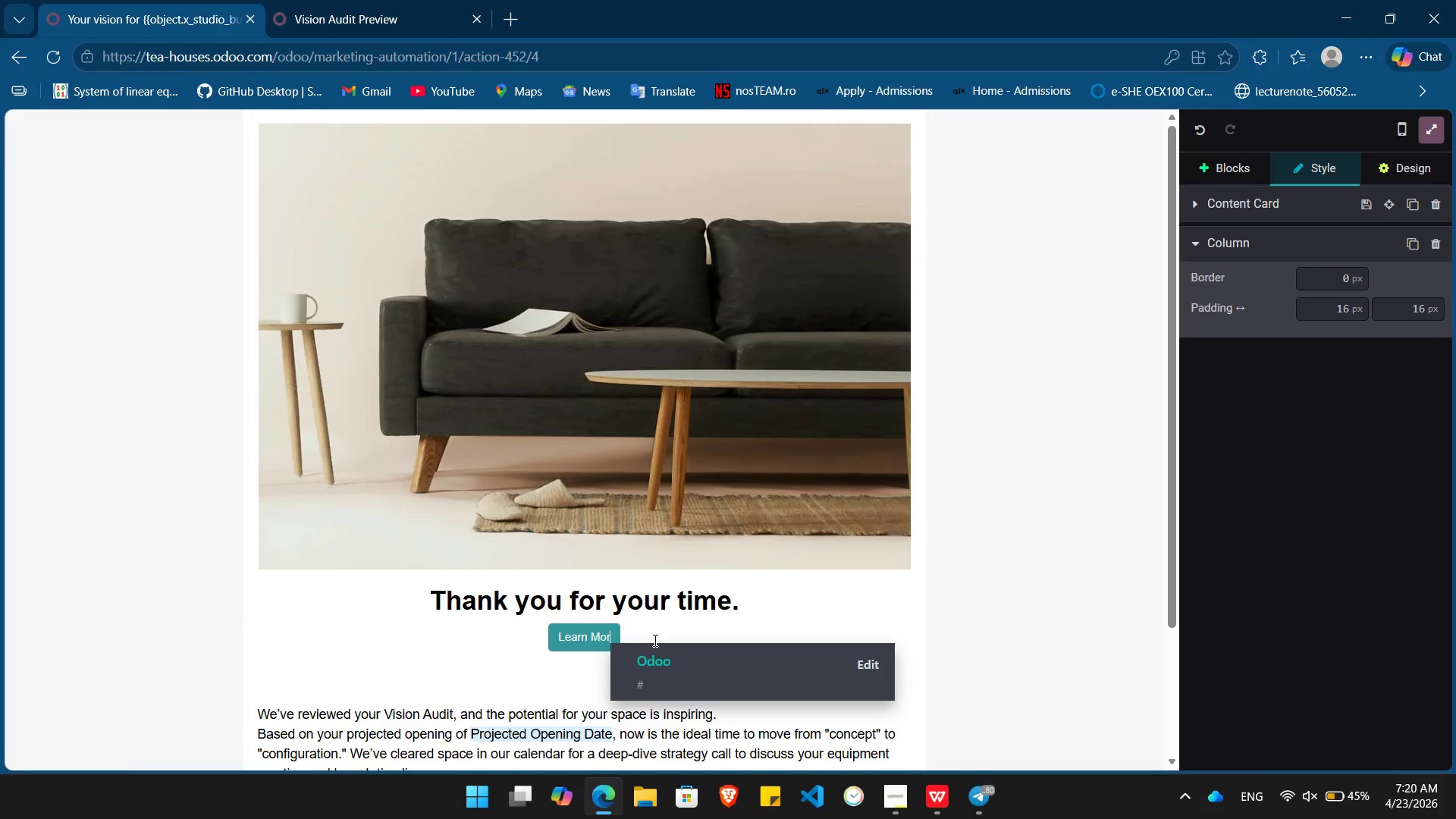 
key(Backspace)
 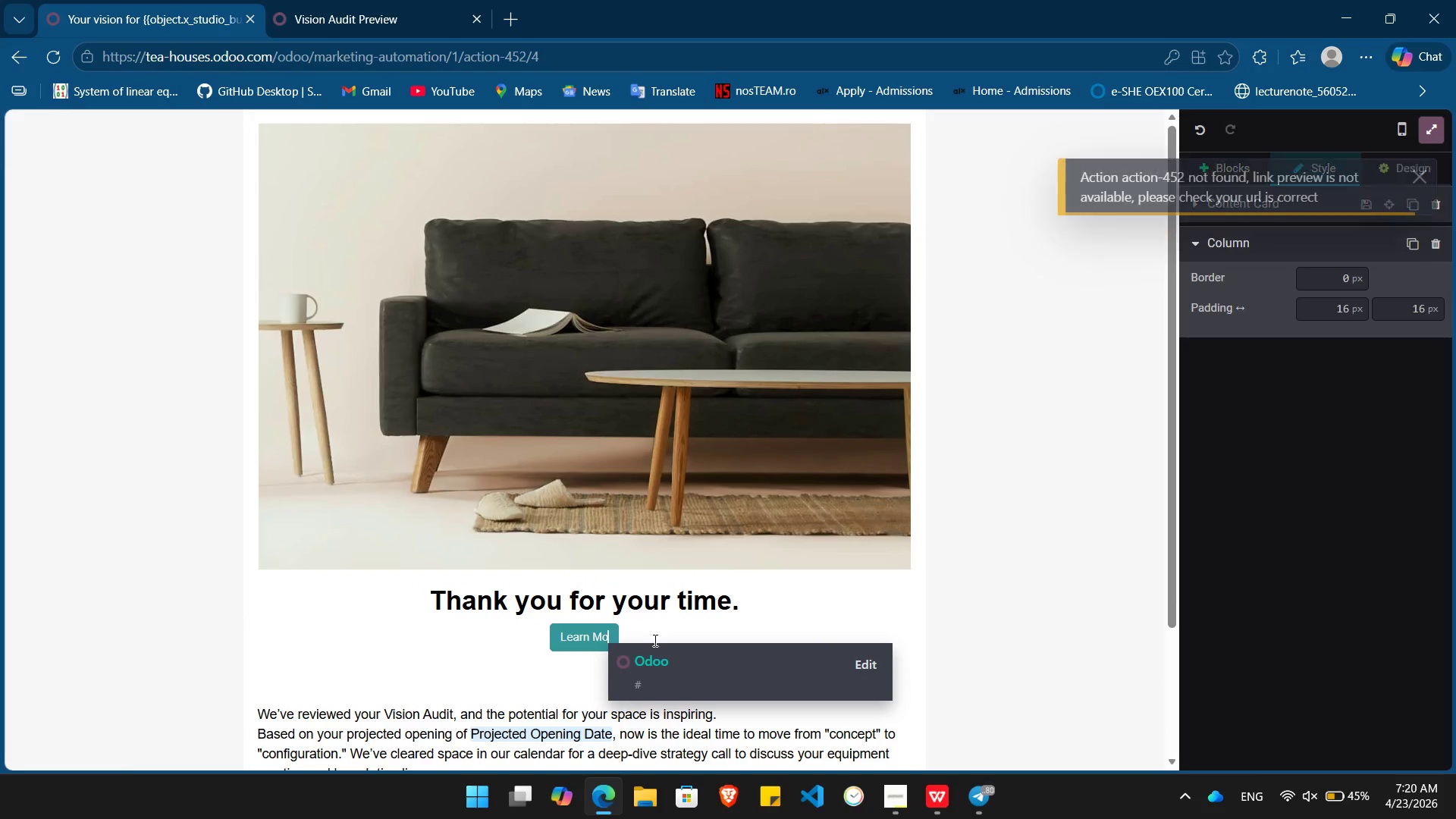 
hold_key(key=Backspace, duration=0.62)
 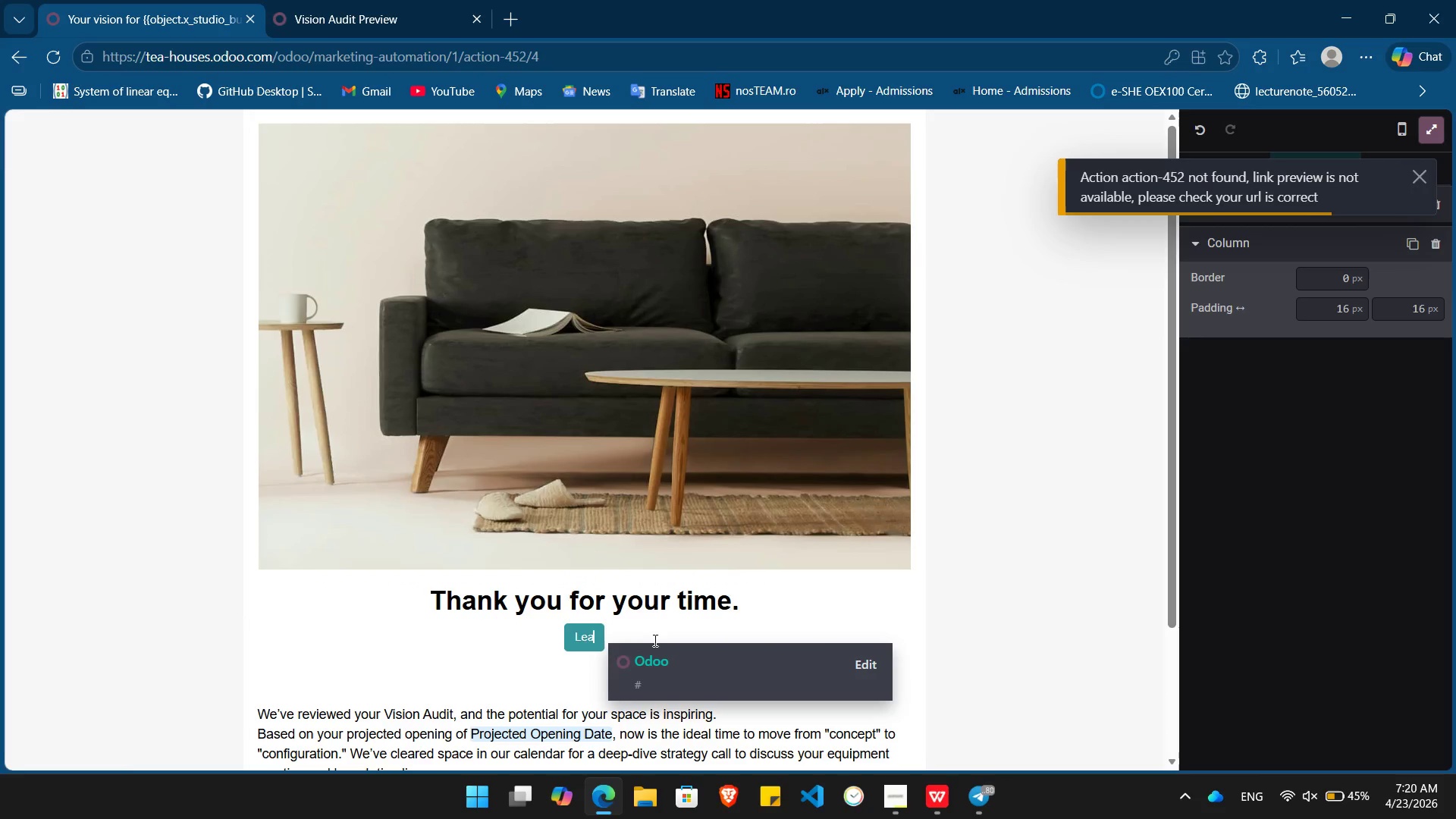 
key(Backspace)
 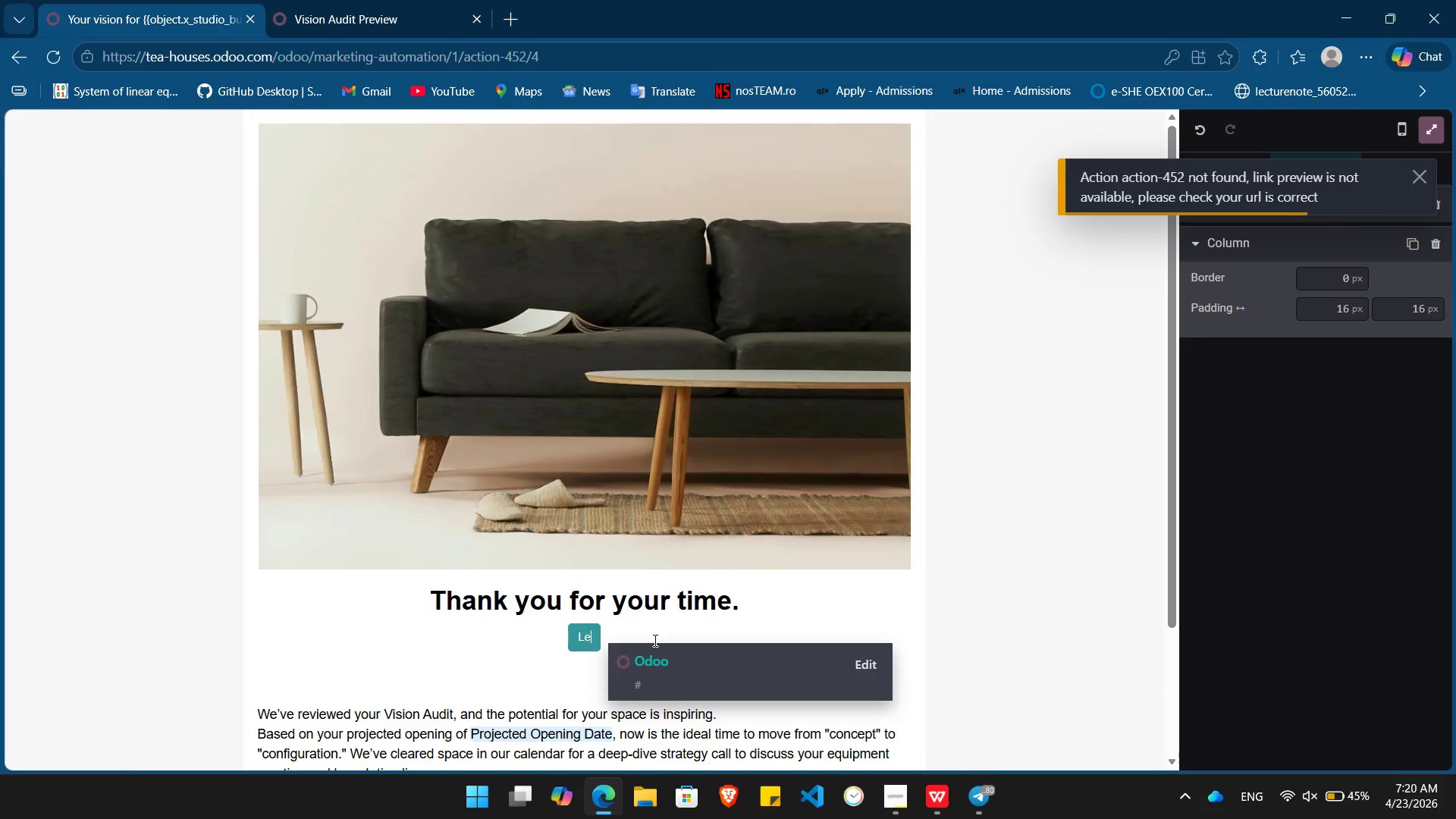 
key(Backspace)
 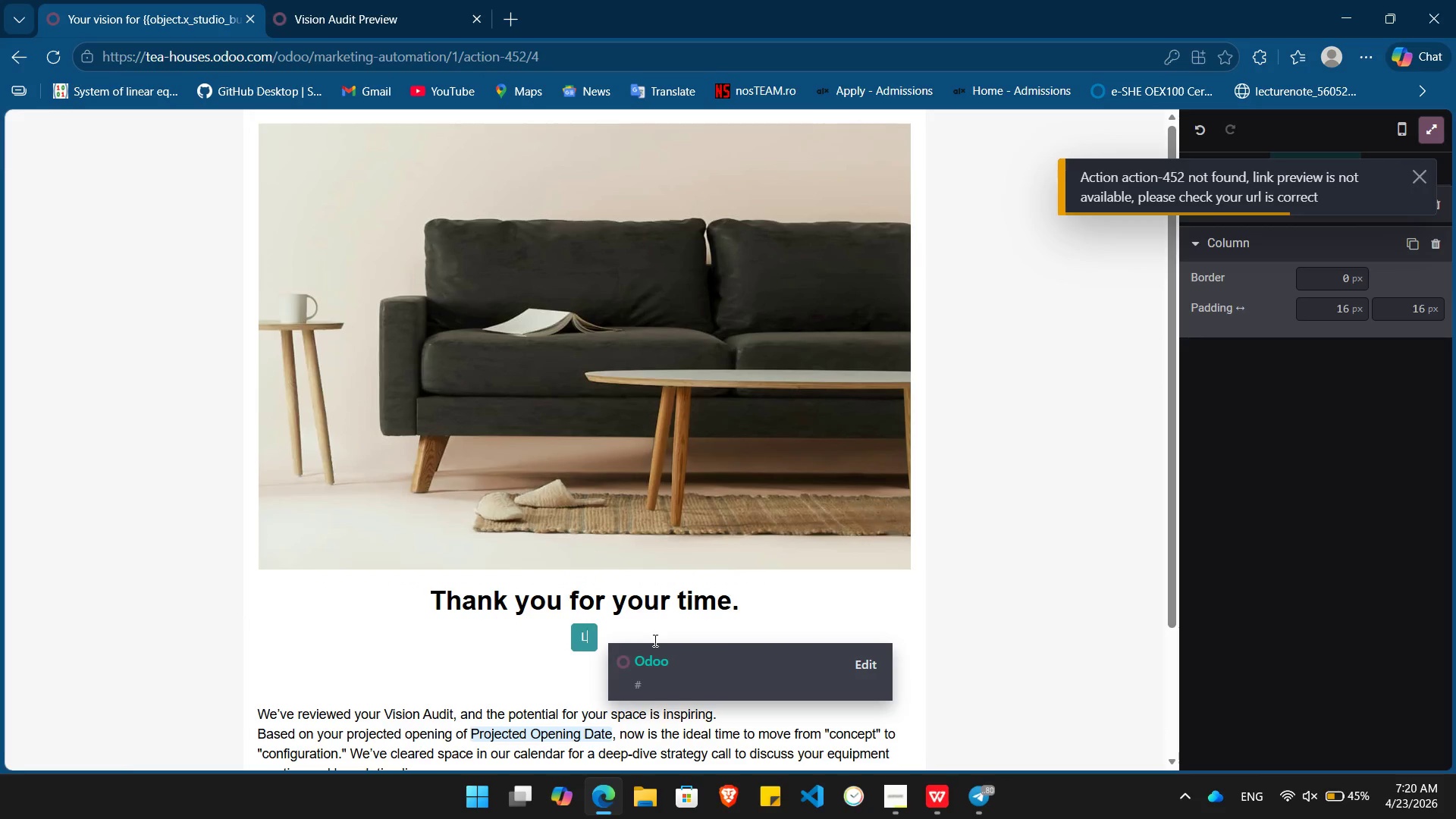 
key(Backspace)
 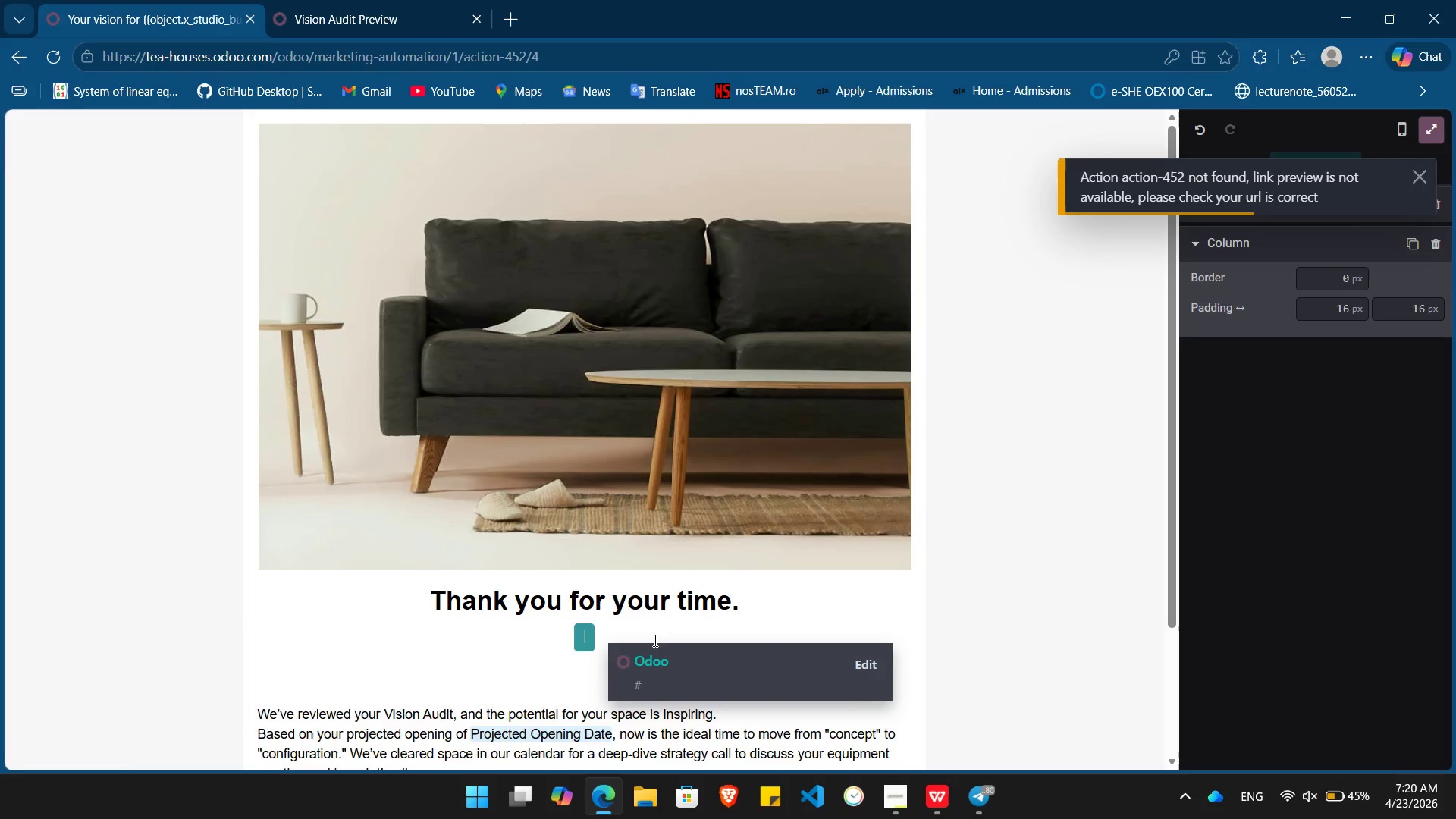 
key(Backspace)
 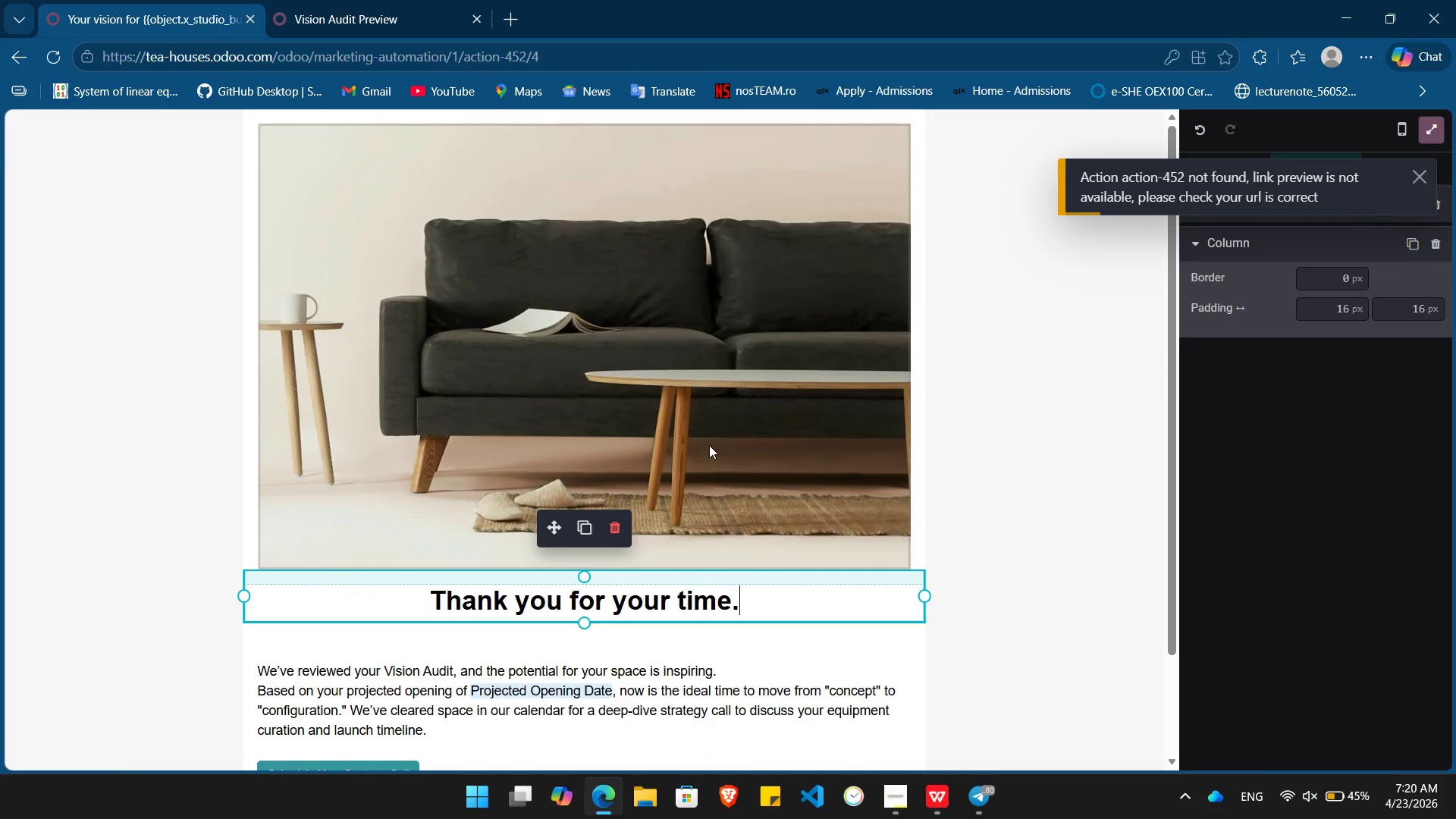 
double_click([709, 444])
 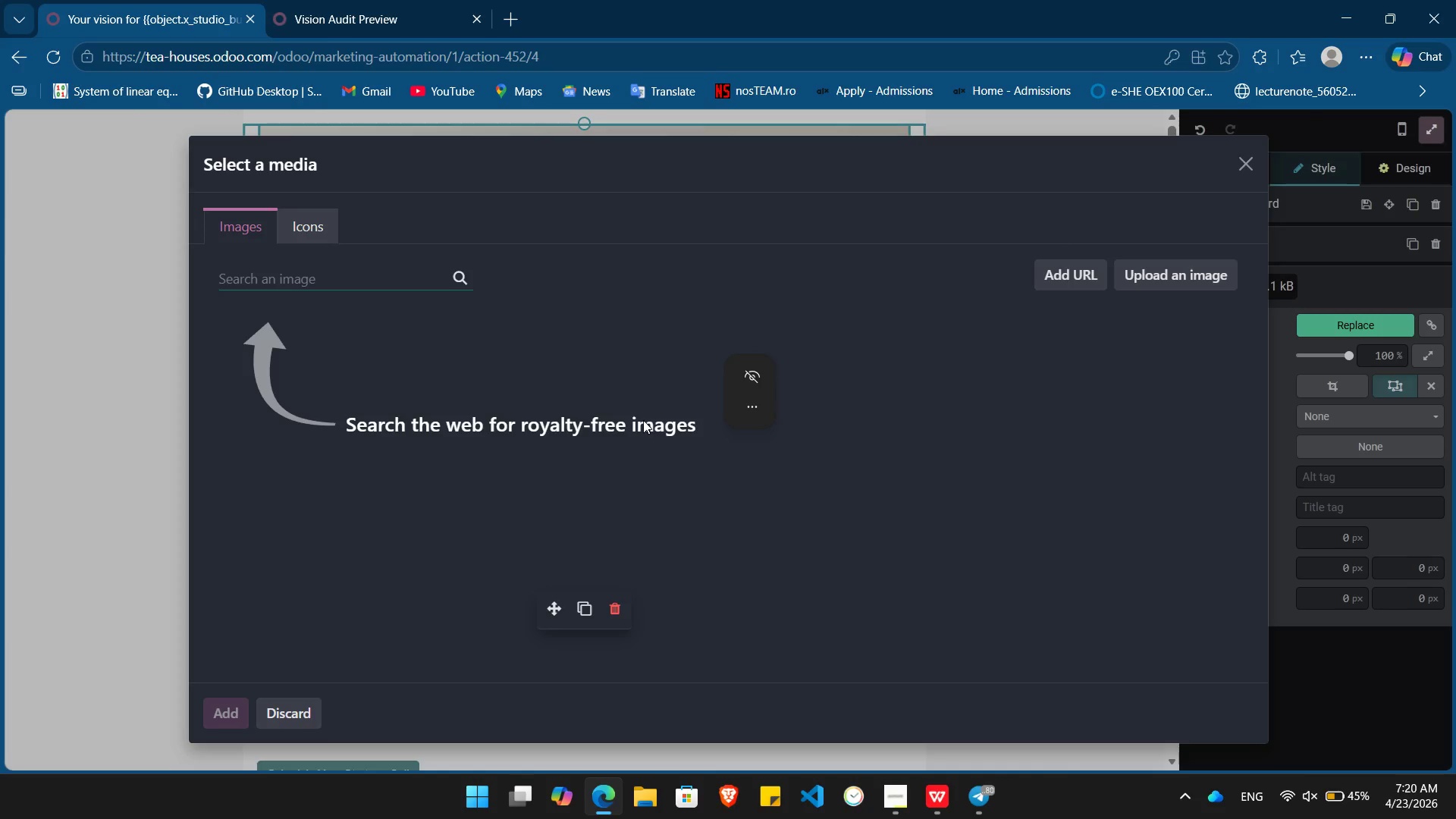 
type(Thanks)
 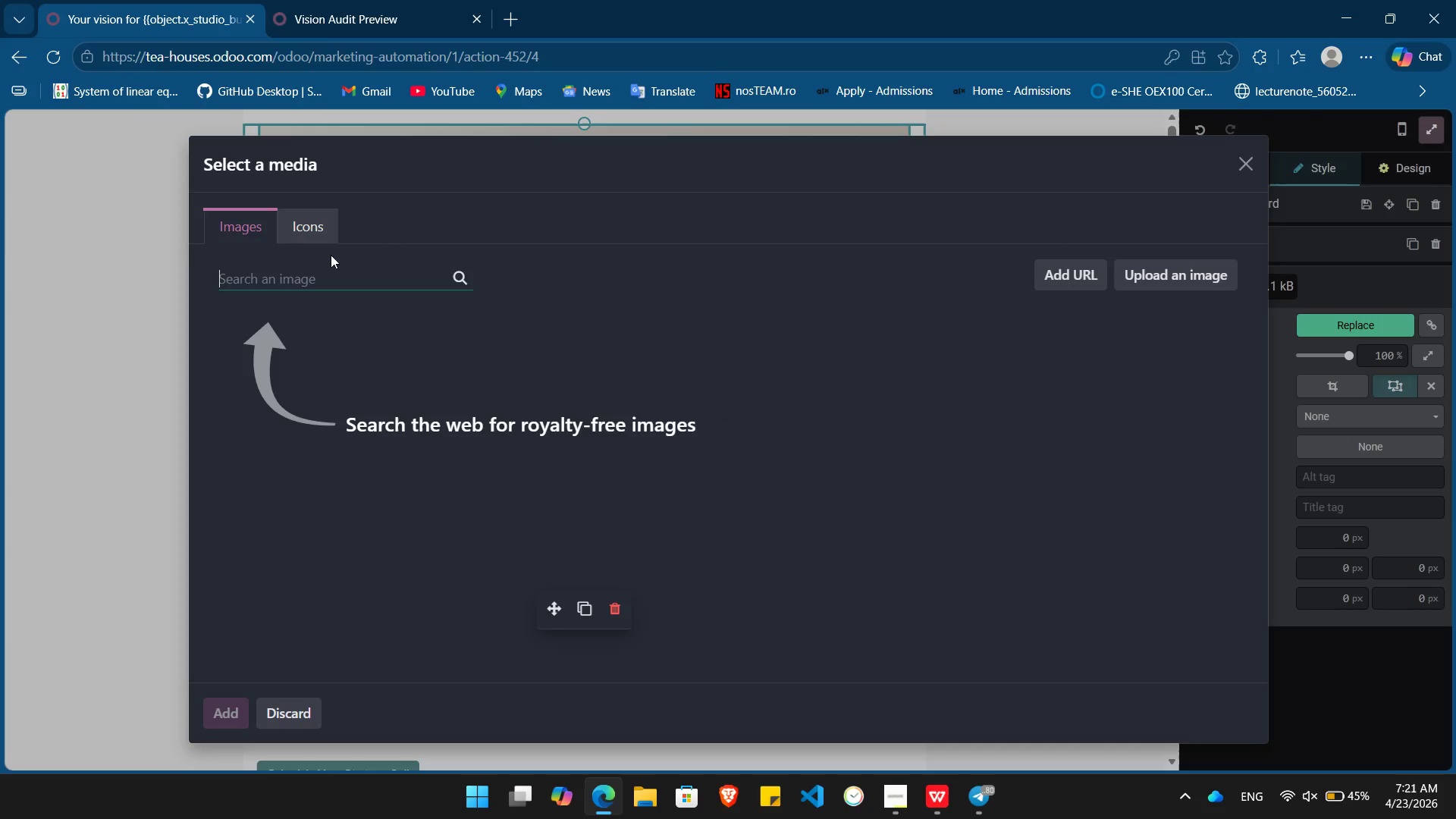 
left_click([317, 275])
 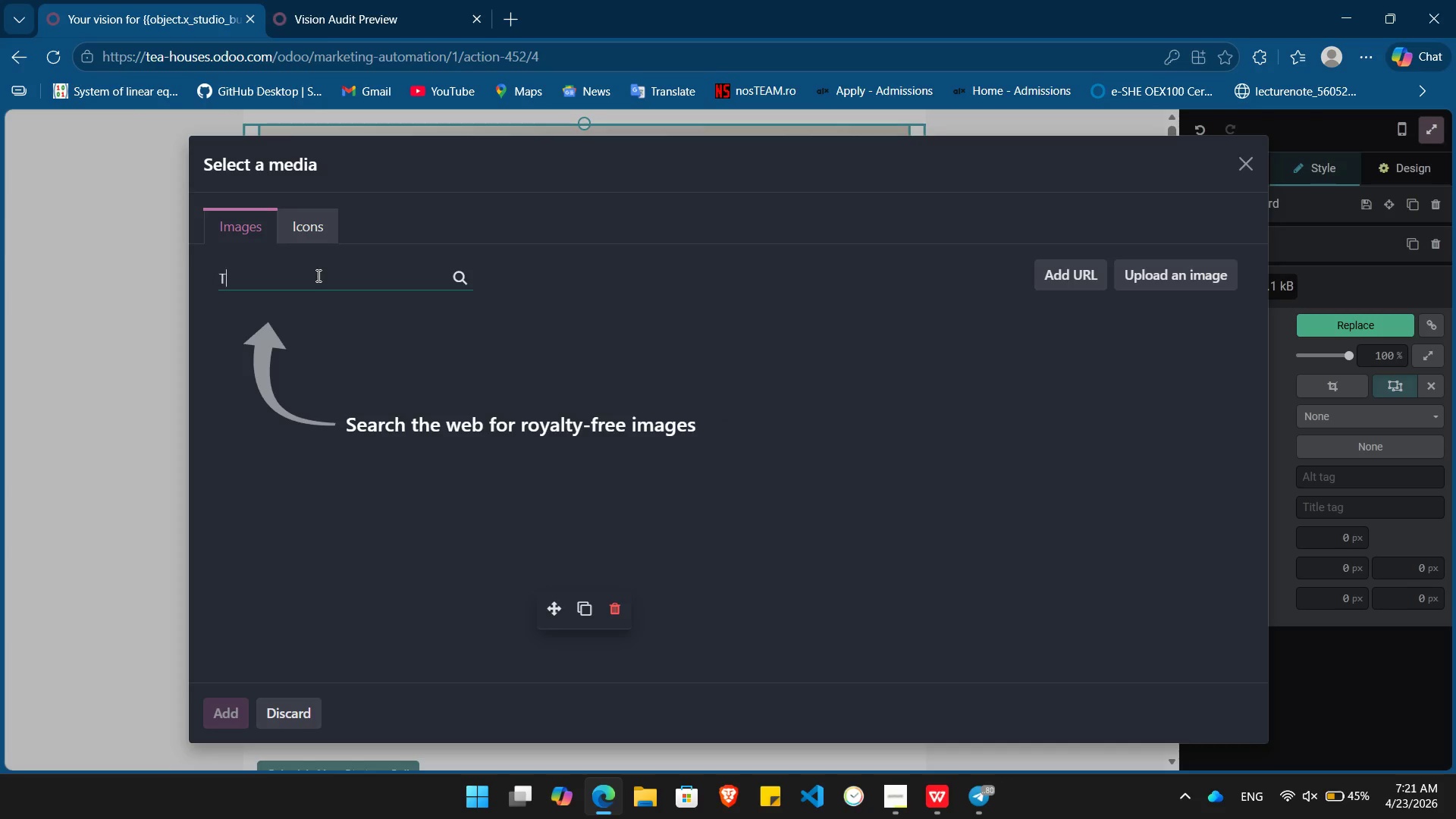 
type(Thanks)
 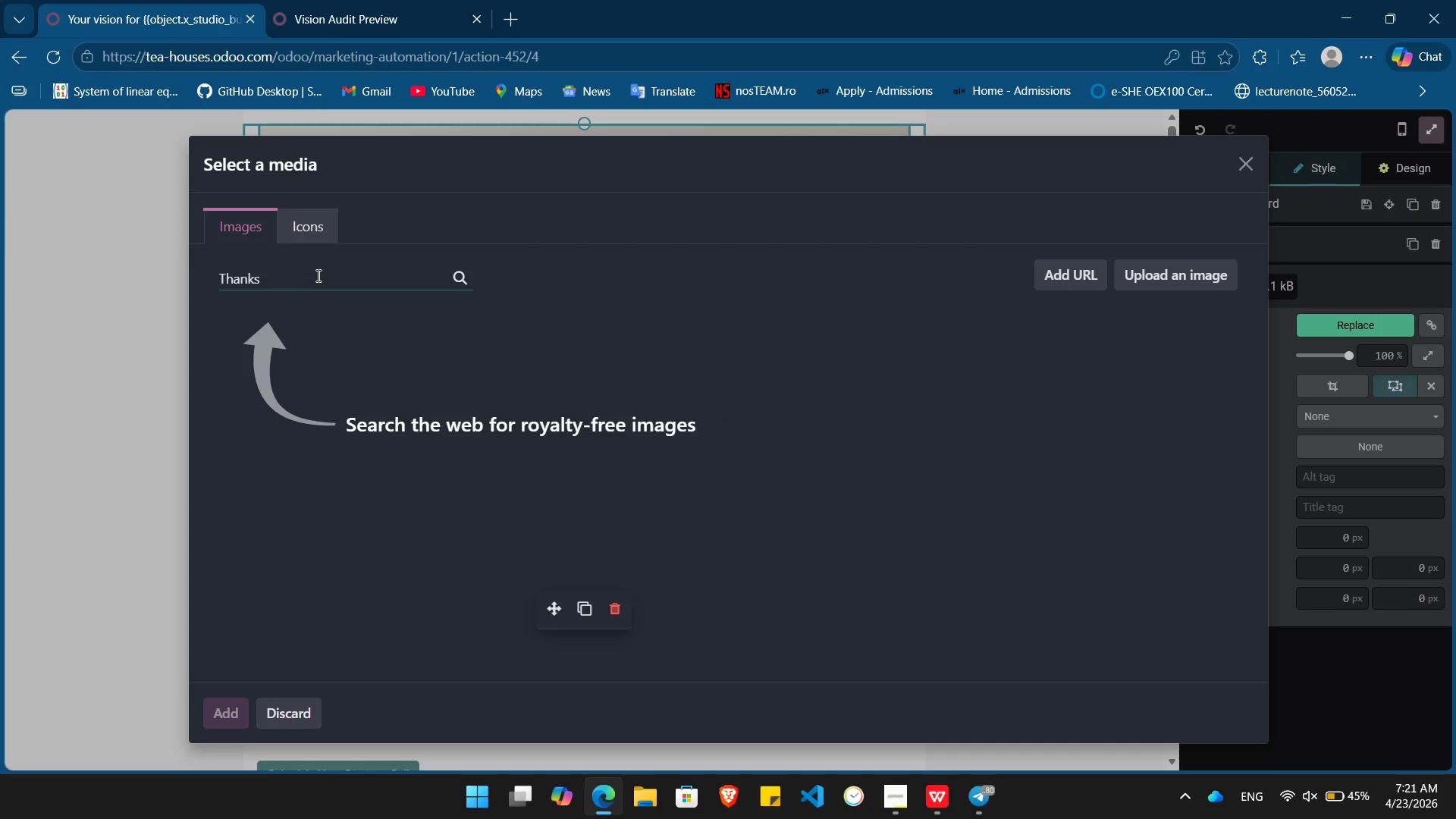 
key(Enter)
 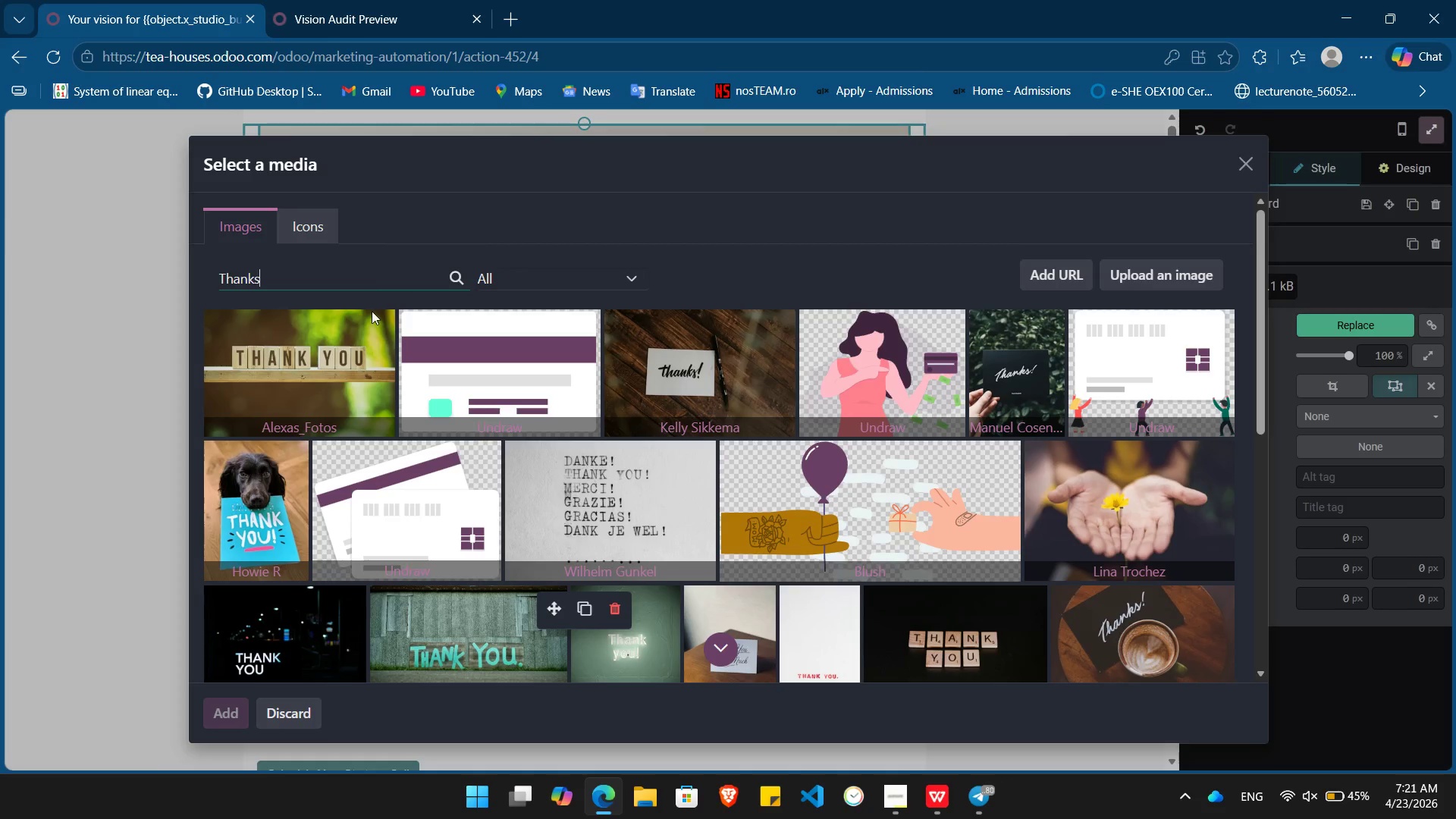 
wait(9.88)
 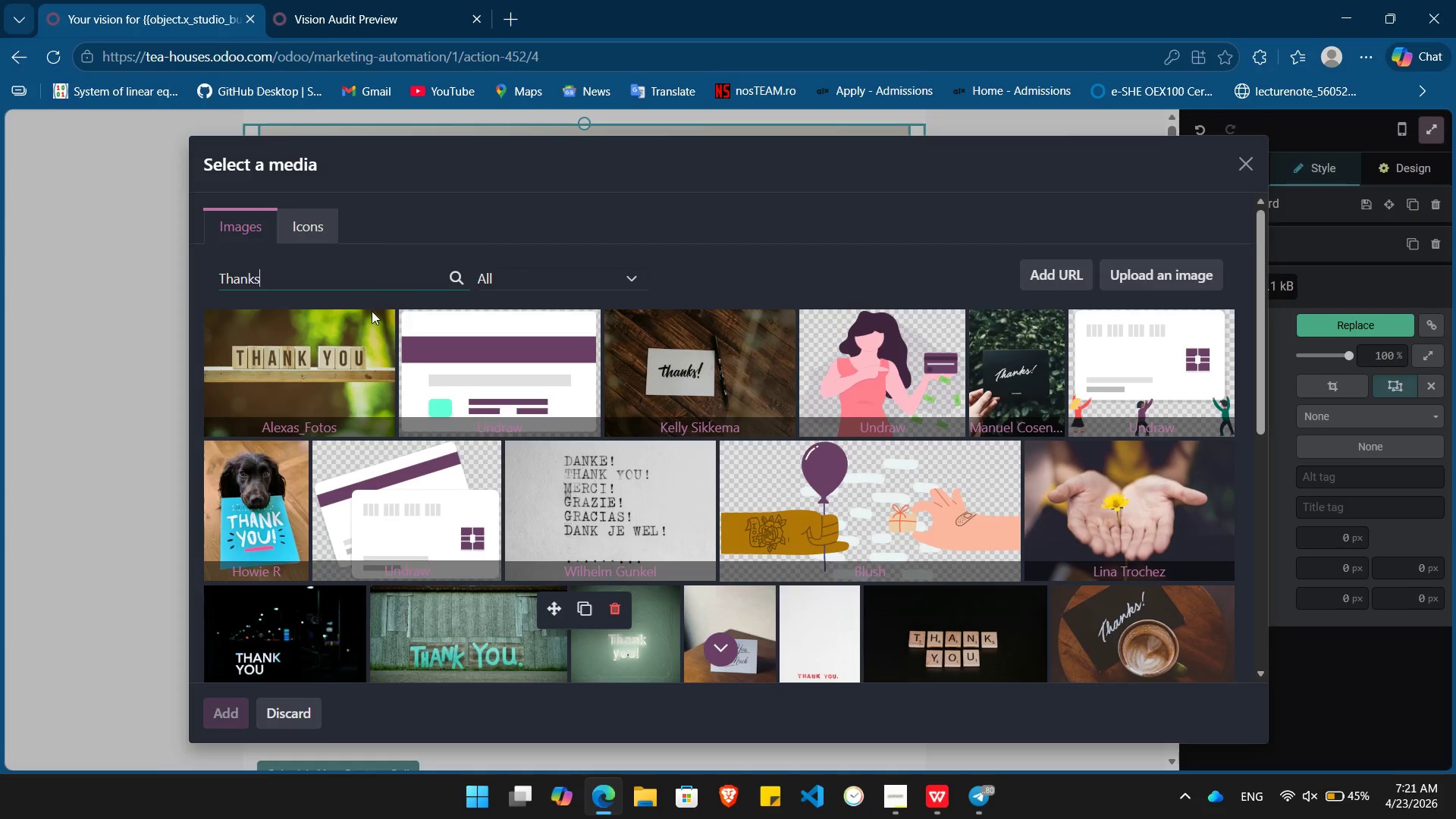 
scroll: coordinate [798, 323], scroll_direction: down, amount: 6.0
 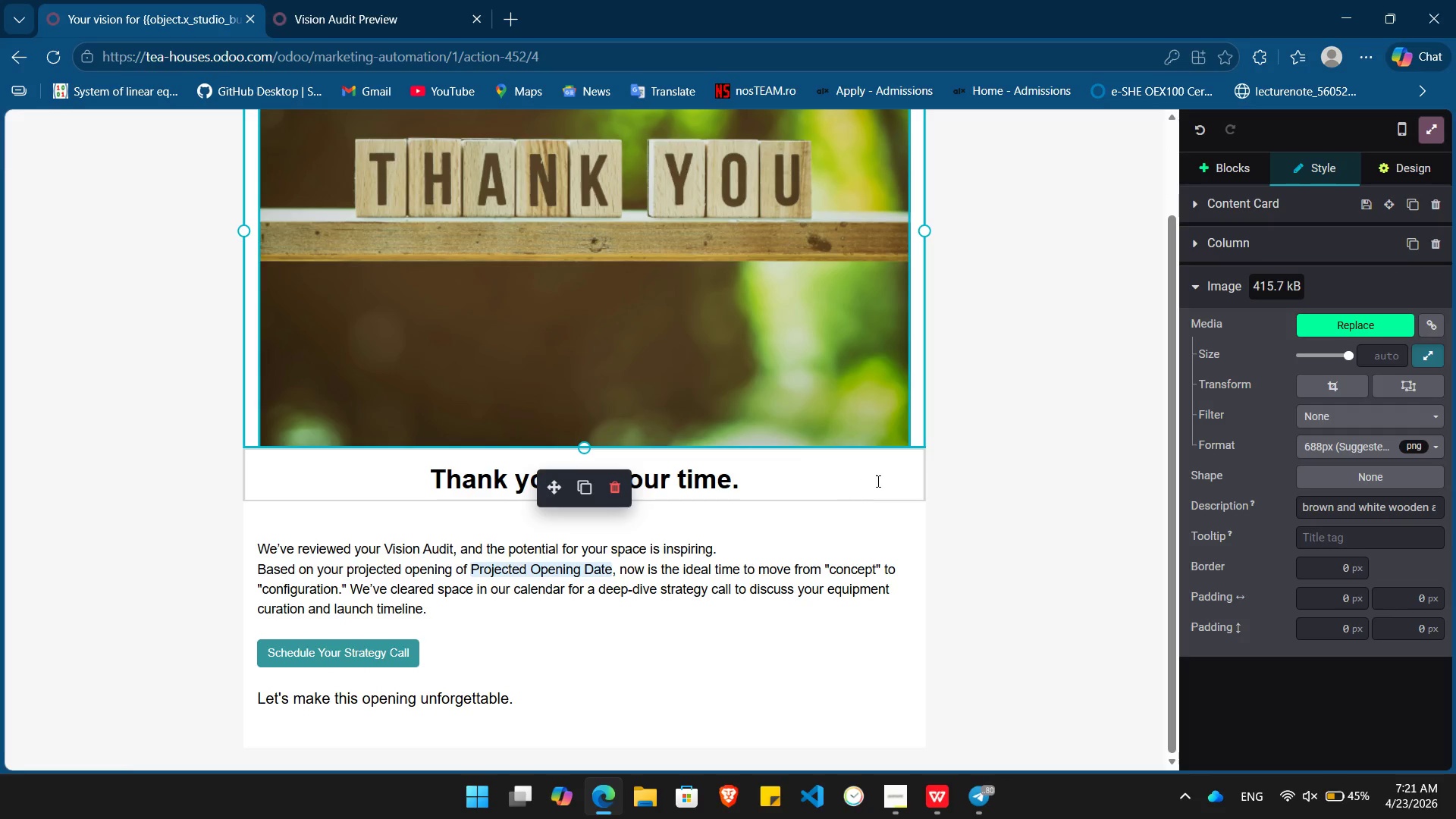 
left_click([877, 481])
 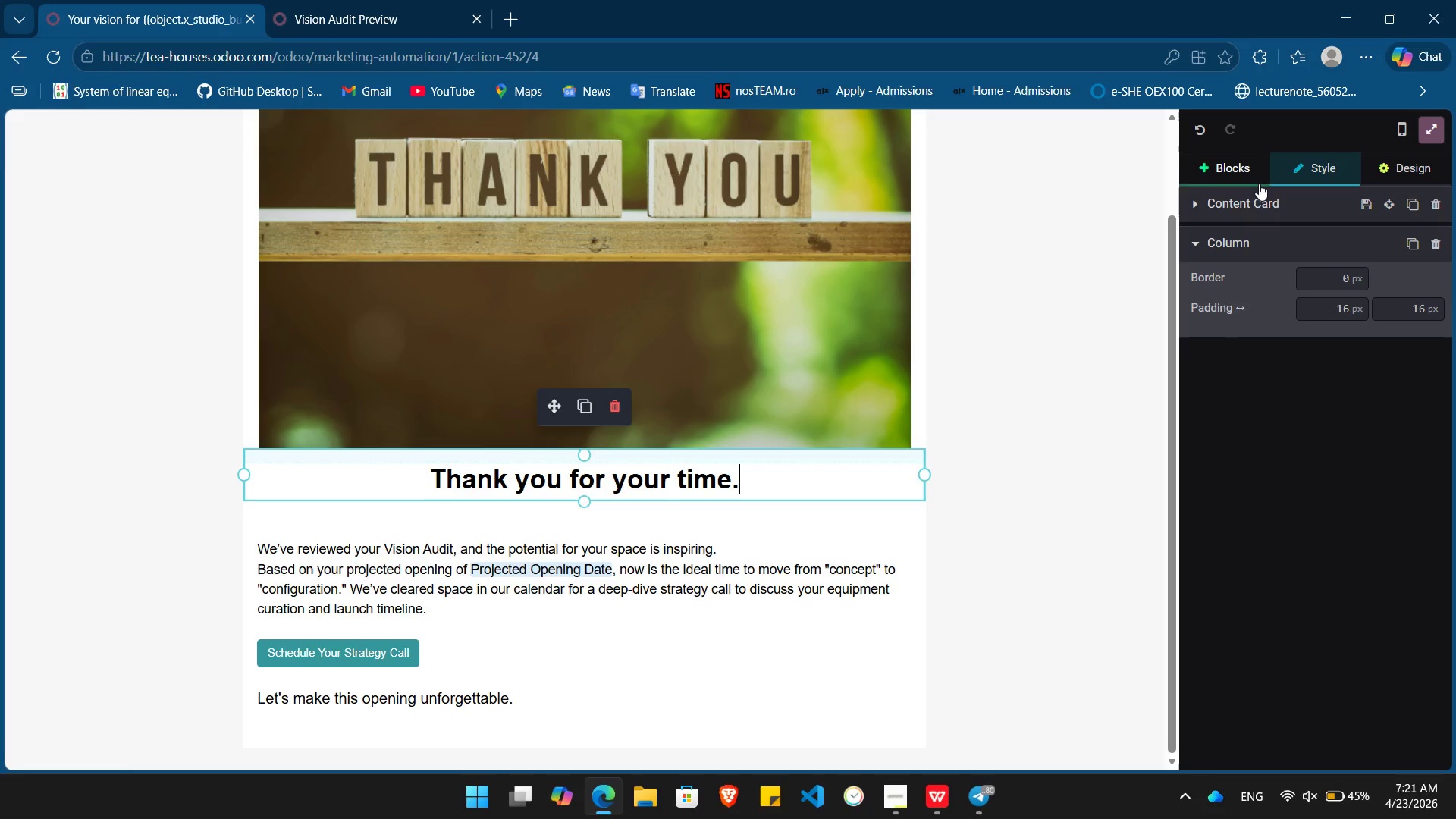 
left_click([1257, 195])
 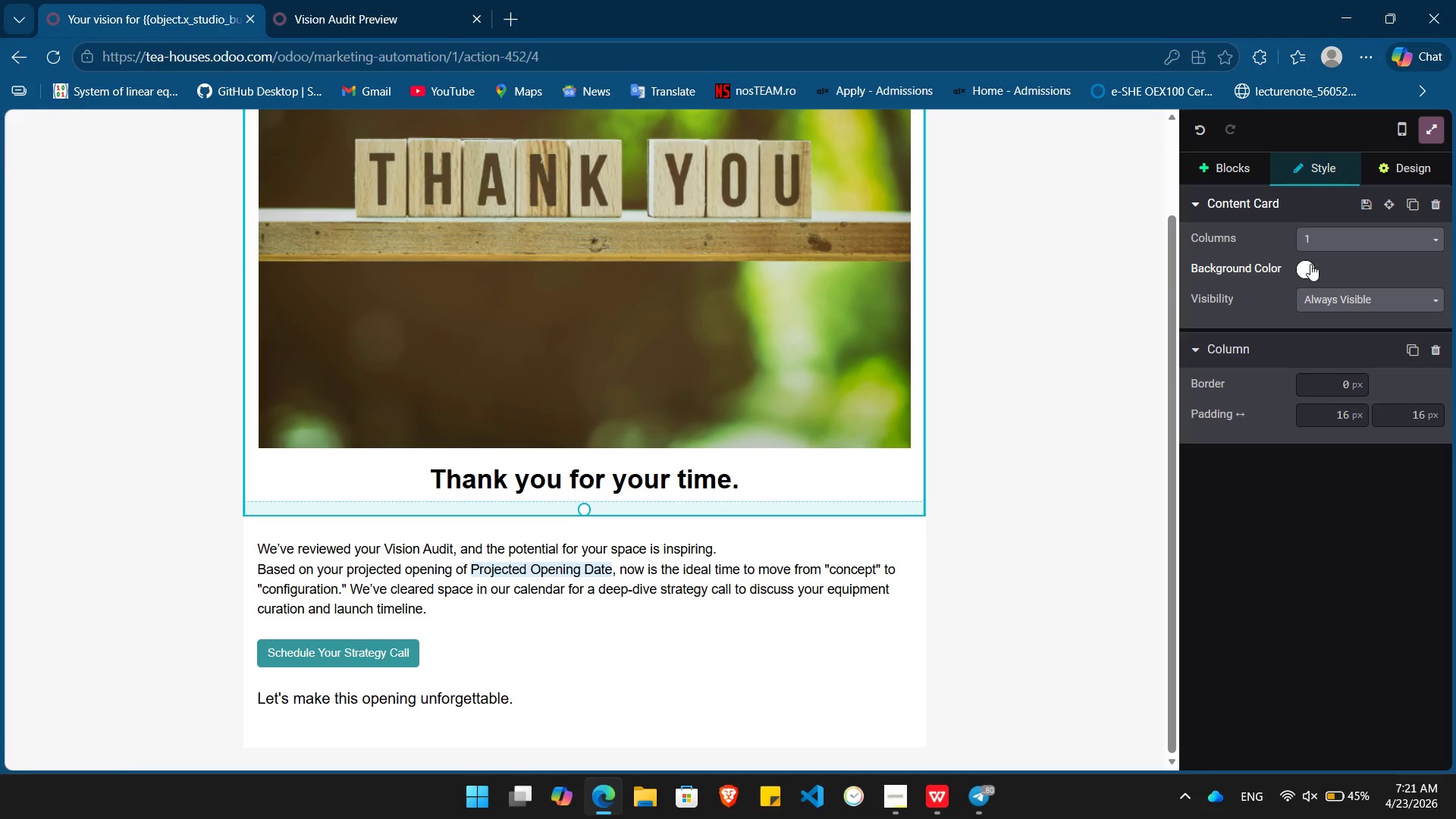 
left_click([1305, 265])
 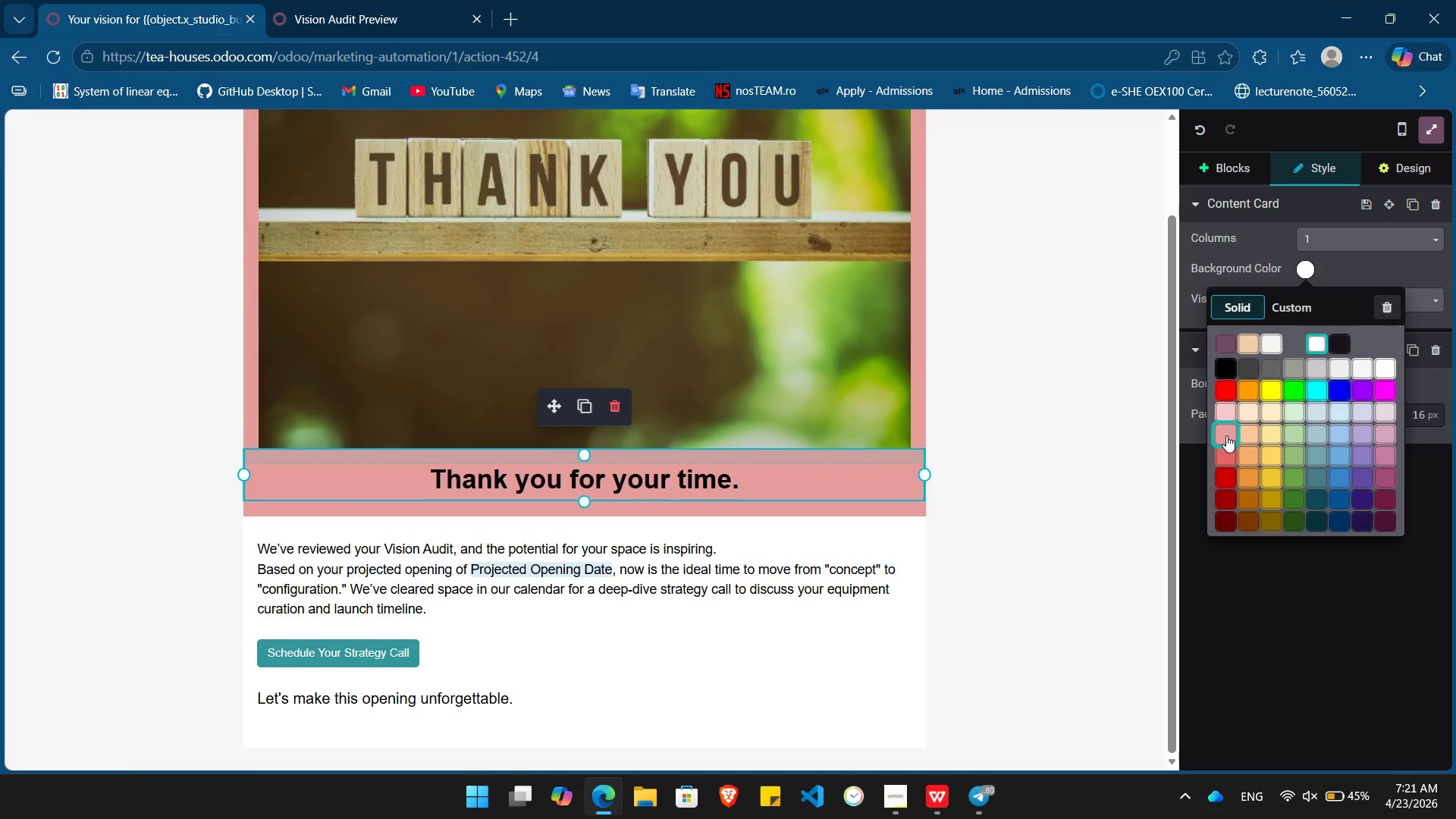 
left_click([1226, 435])
 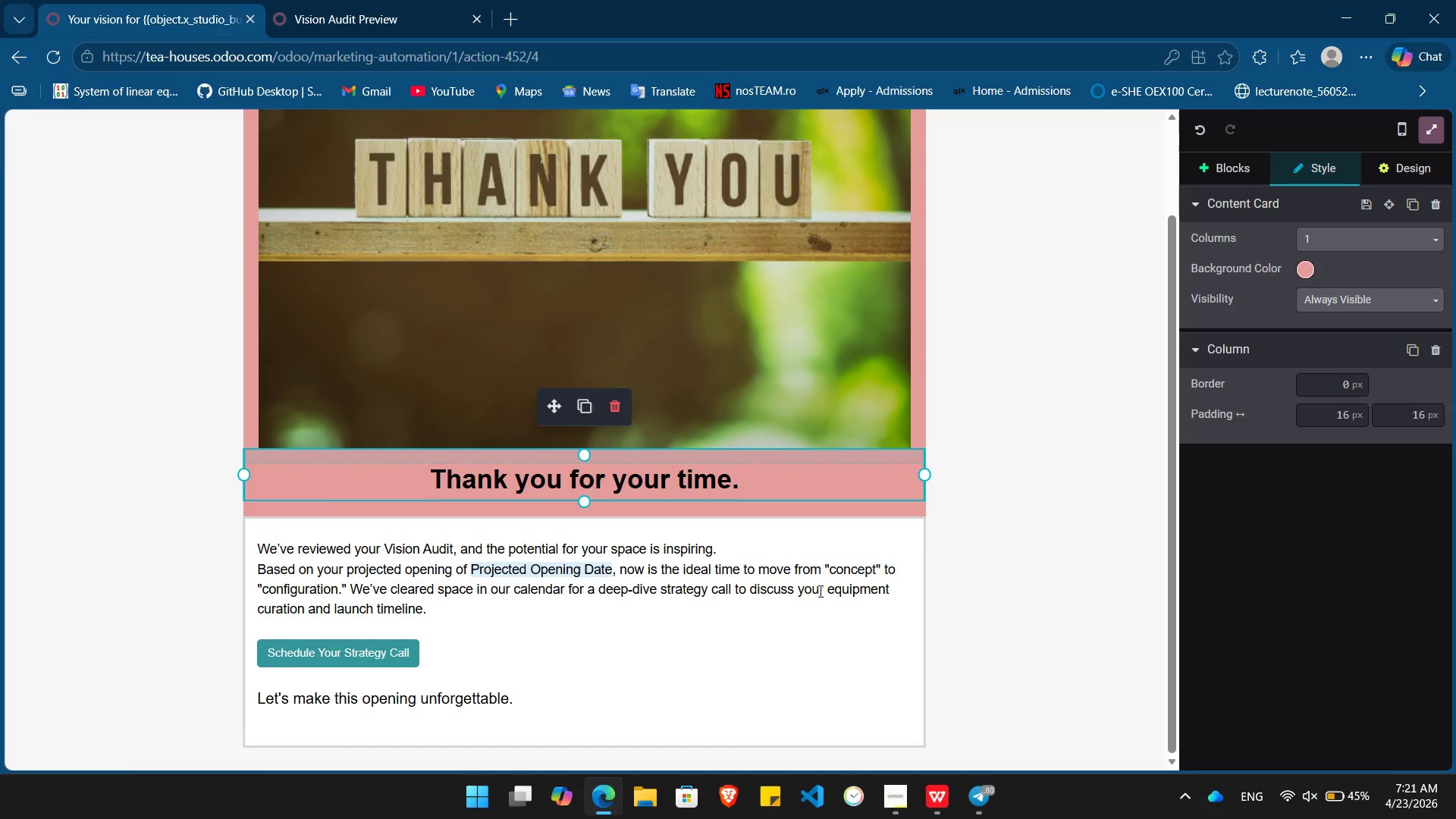 
left_click([833, 592])
 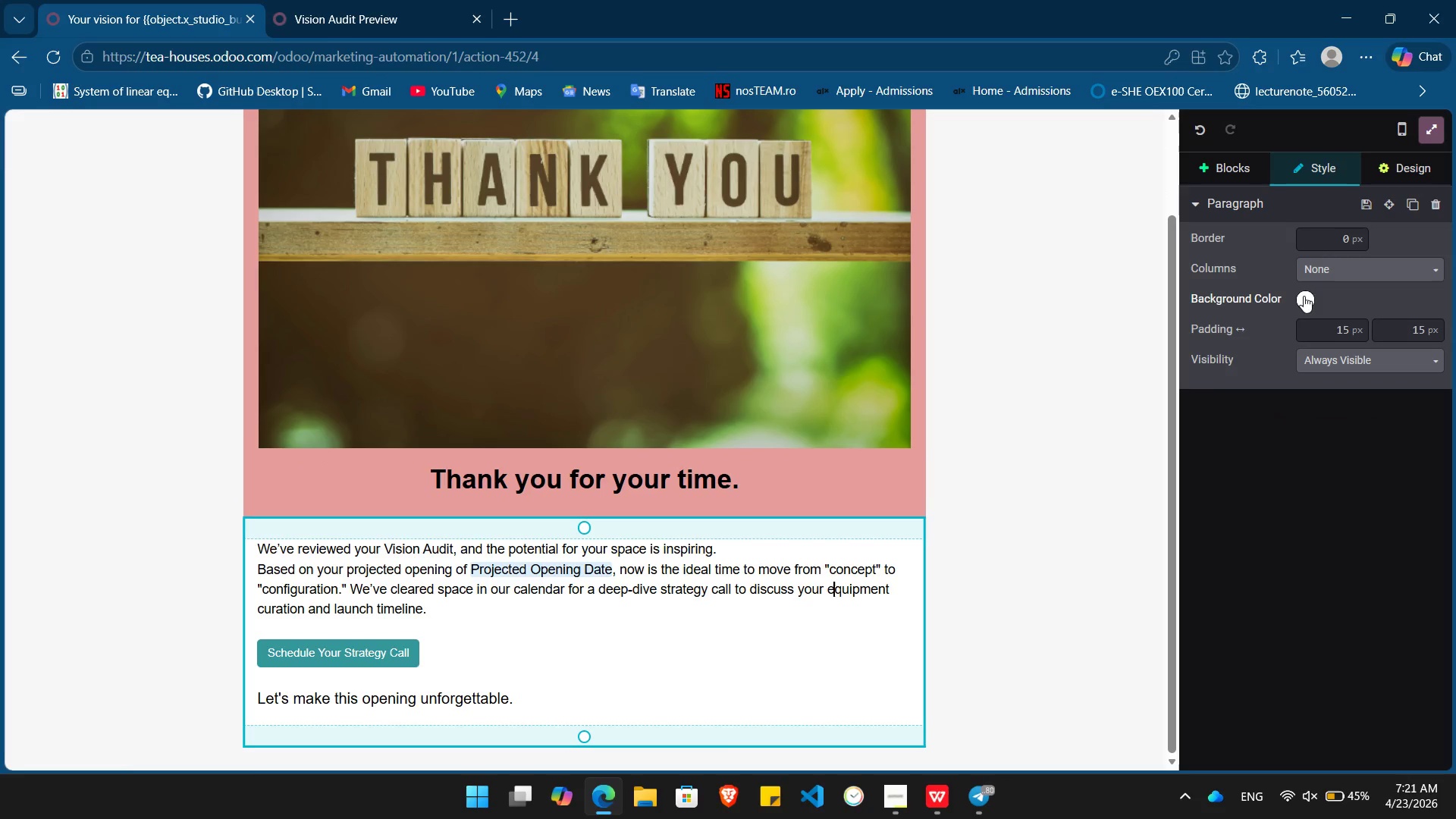 
left_click([1304, 301])
 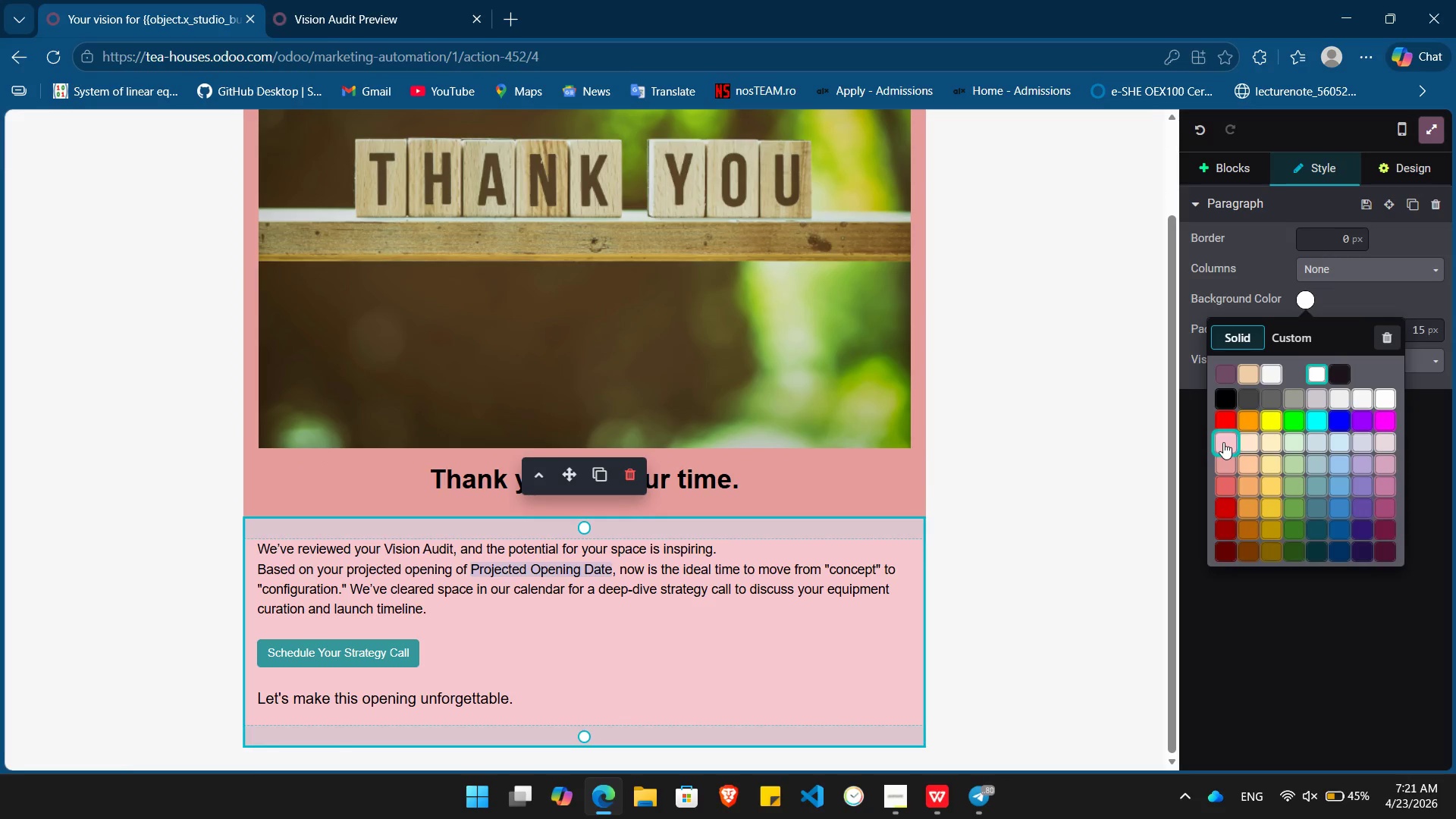 
left_click([1223, 442])
 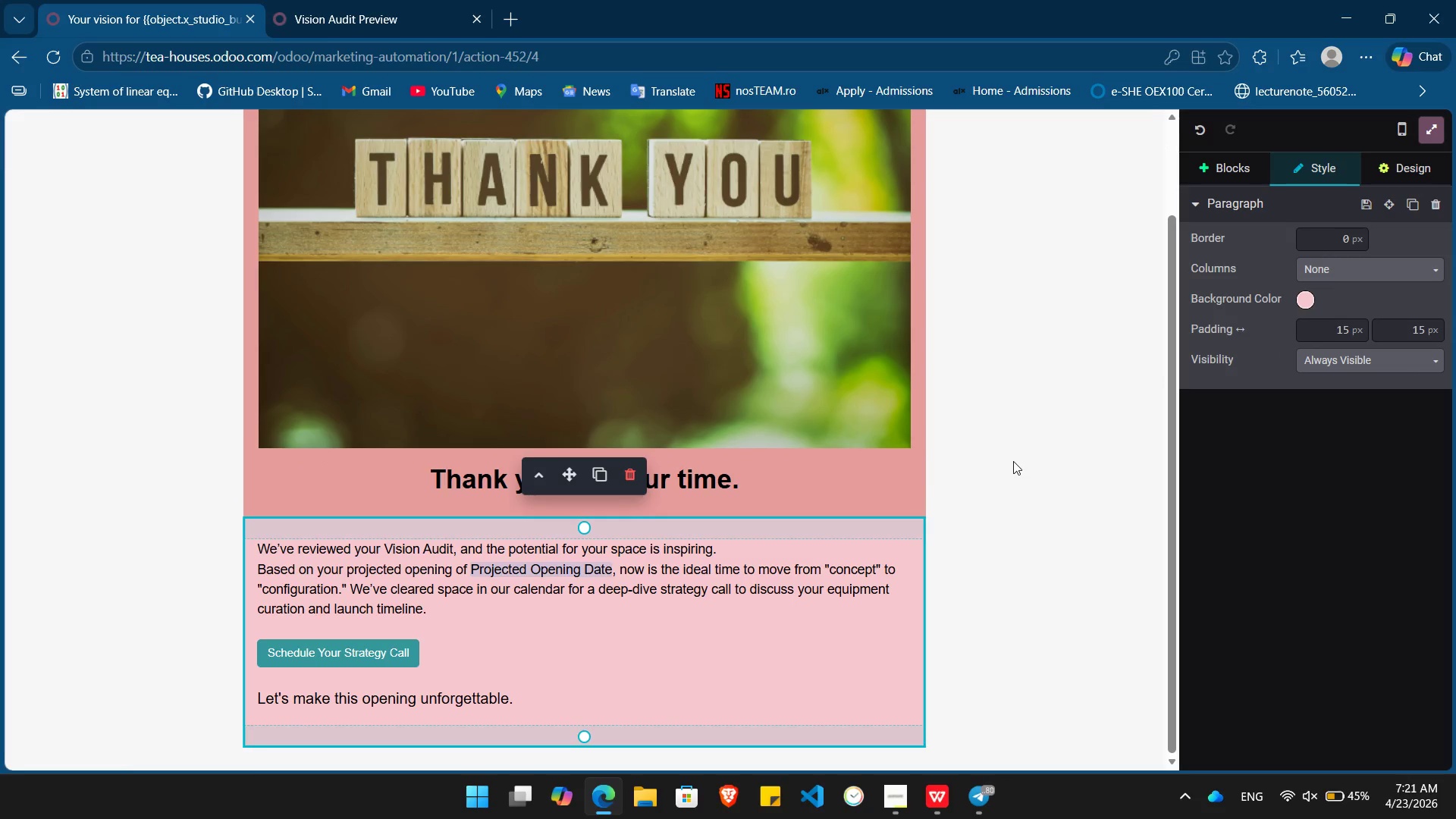 
scroll: coordinate [1012, 461], scroll_direction: down, amount: 4.0
 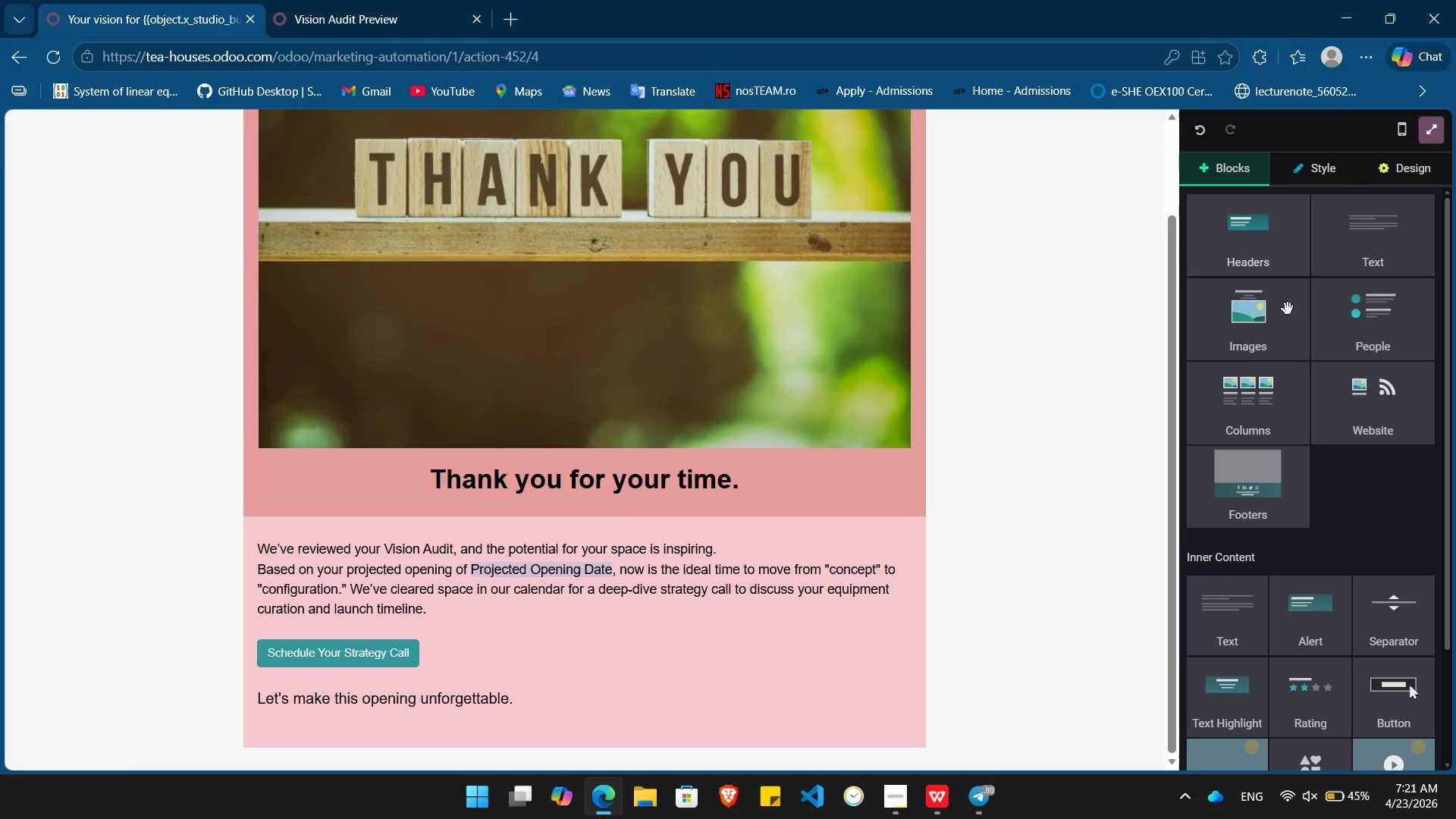 
left_click_drag(start_coordinate=[1245, 482], to_coordinate=[556, 770])
 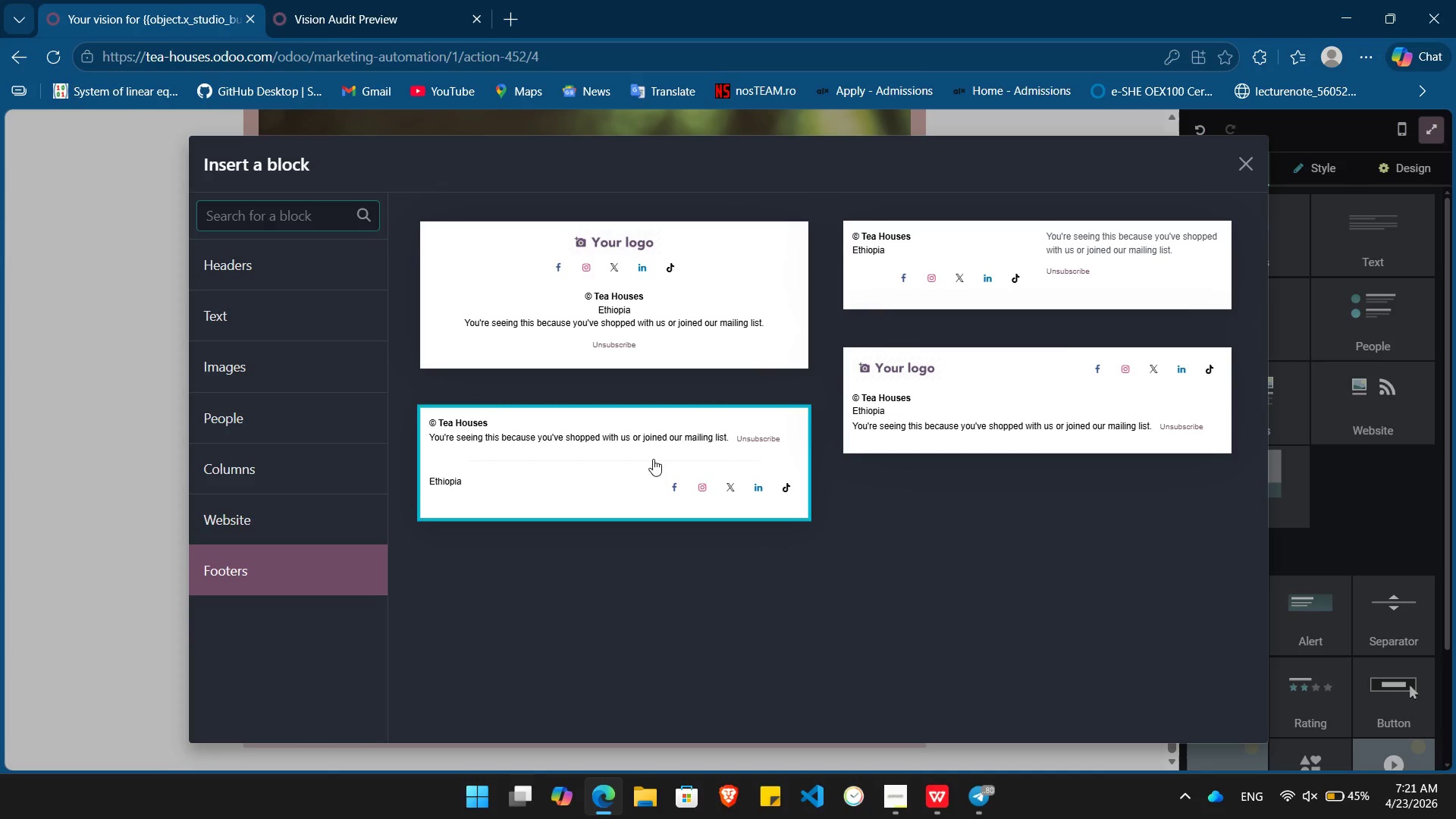 
left_click([626, 442])
 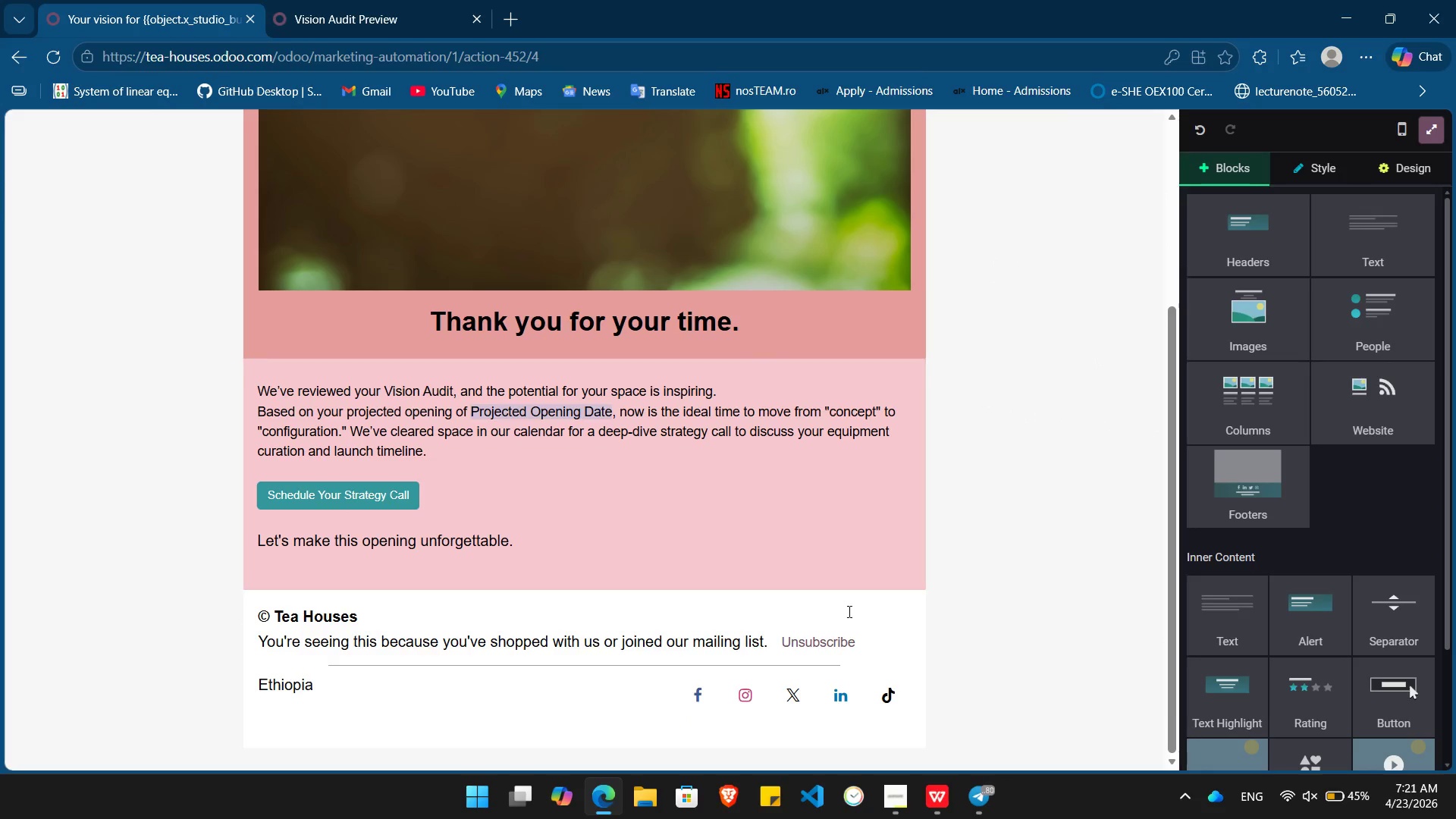 
left_click([852, 631])
 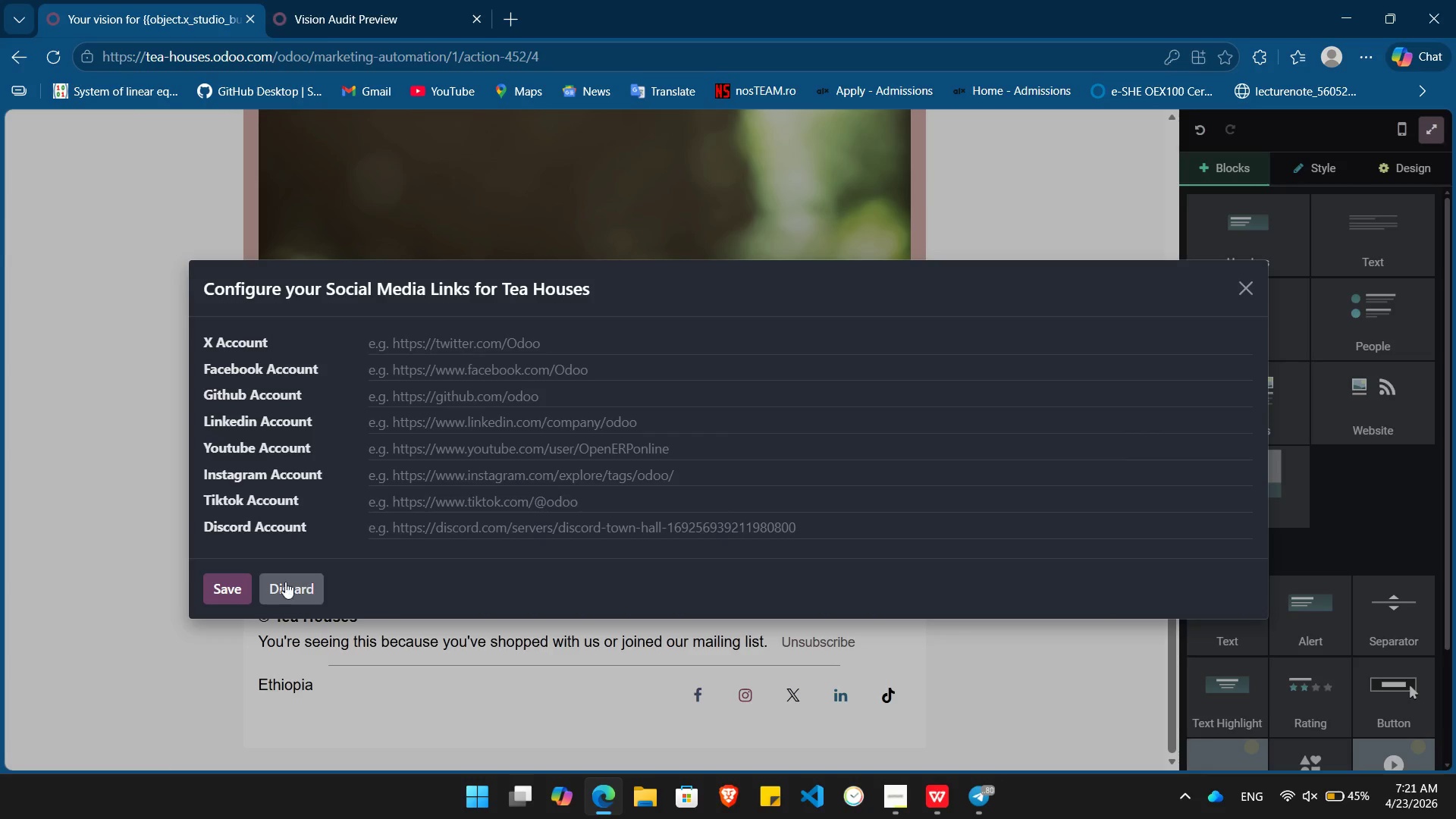 
left_click([279, 581])
 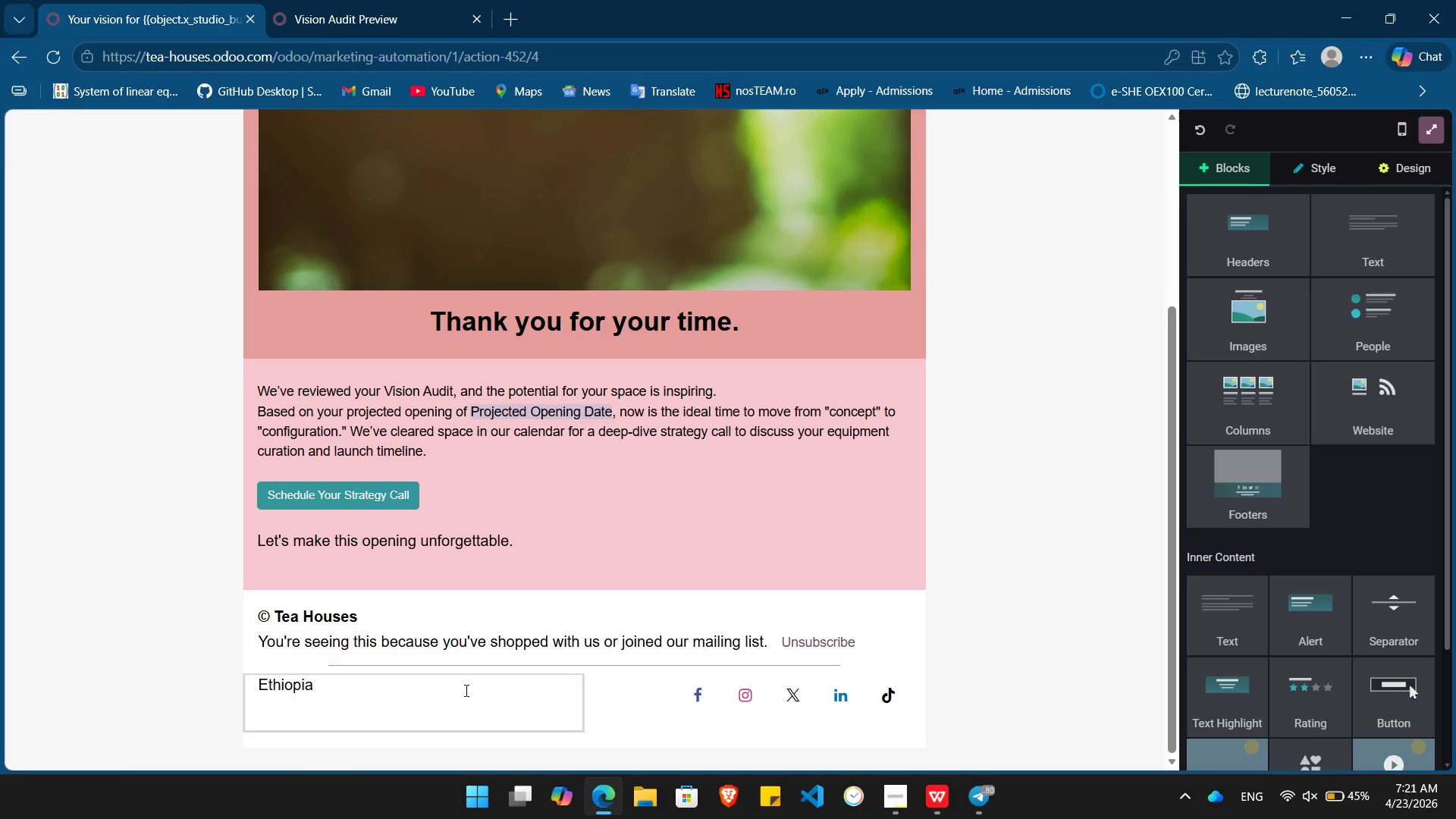 
left_click([466, 690])
 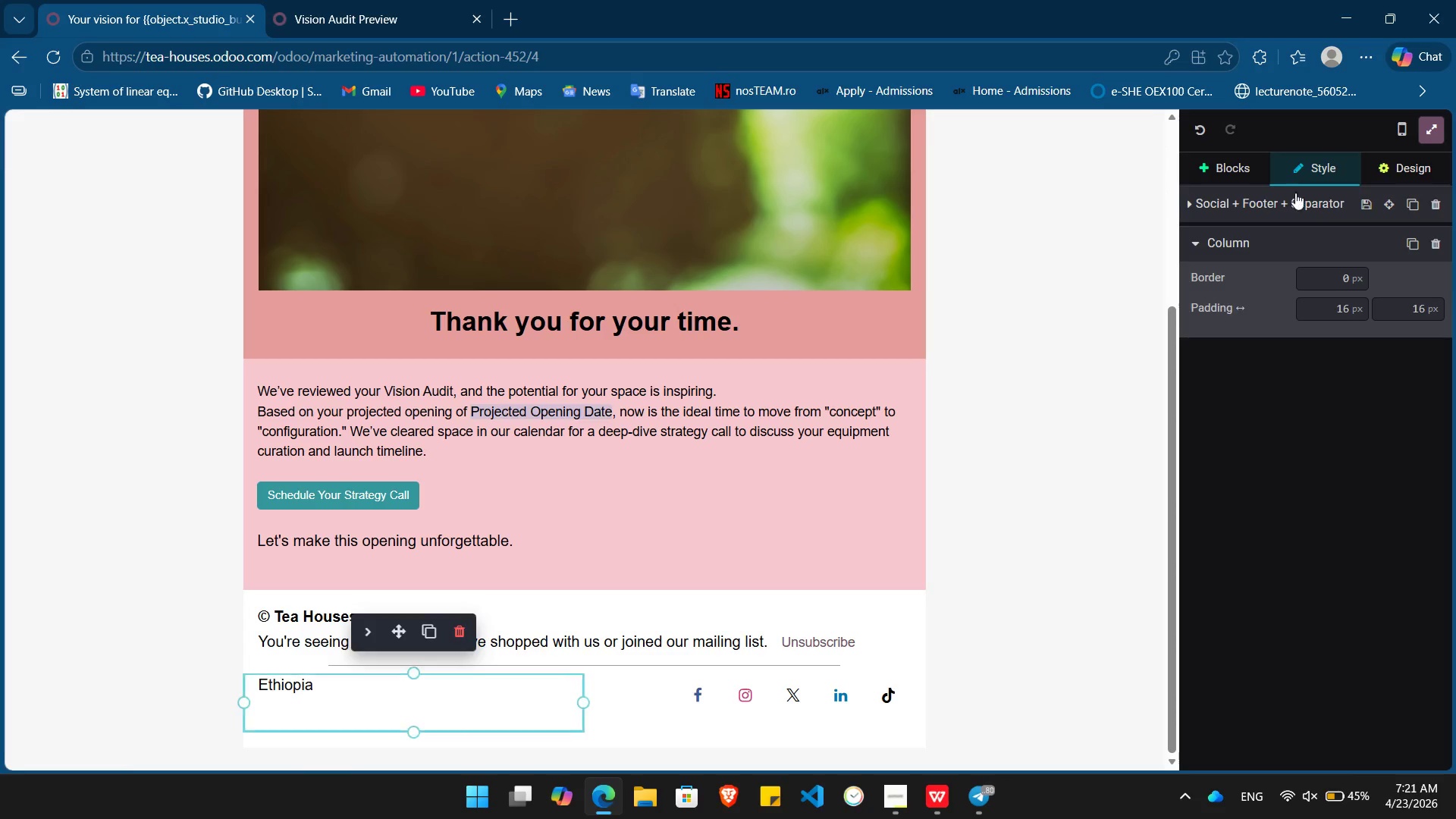 
left_click([1271, 201])
 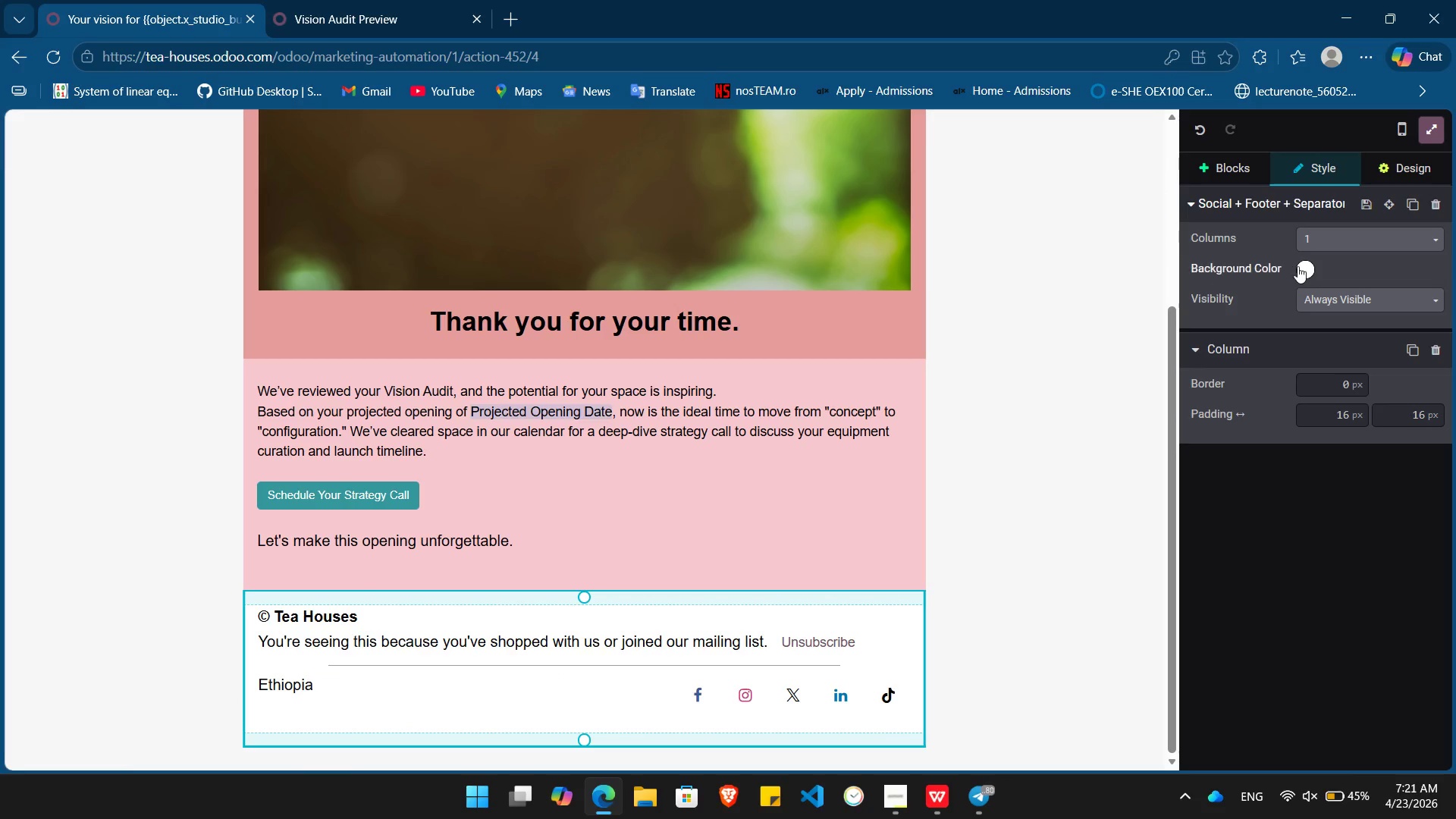 
left_click([1299, 266])
 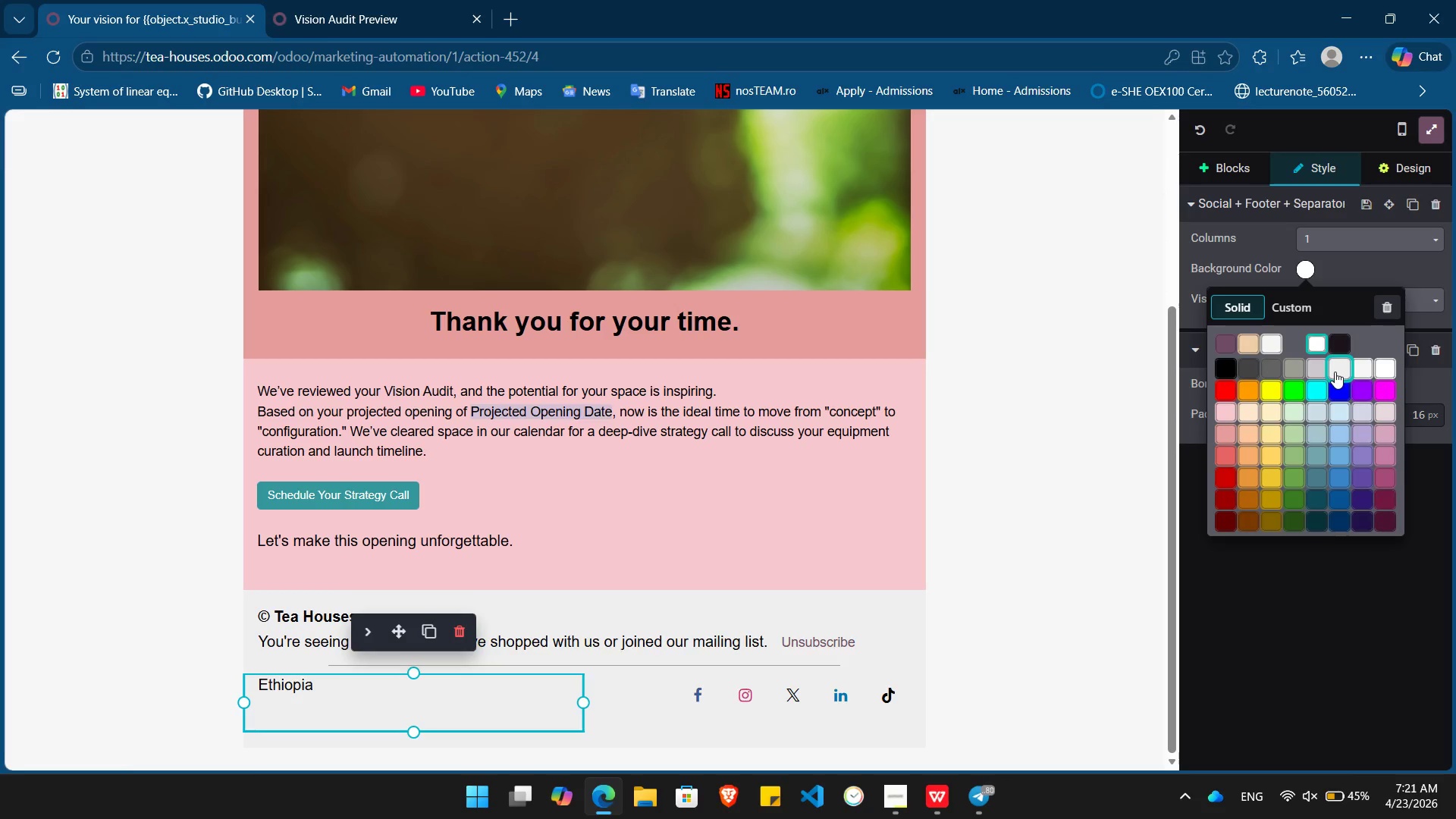 
left_click([1335, 372])
 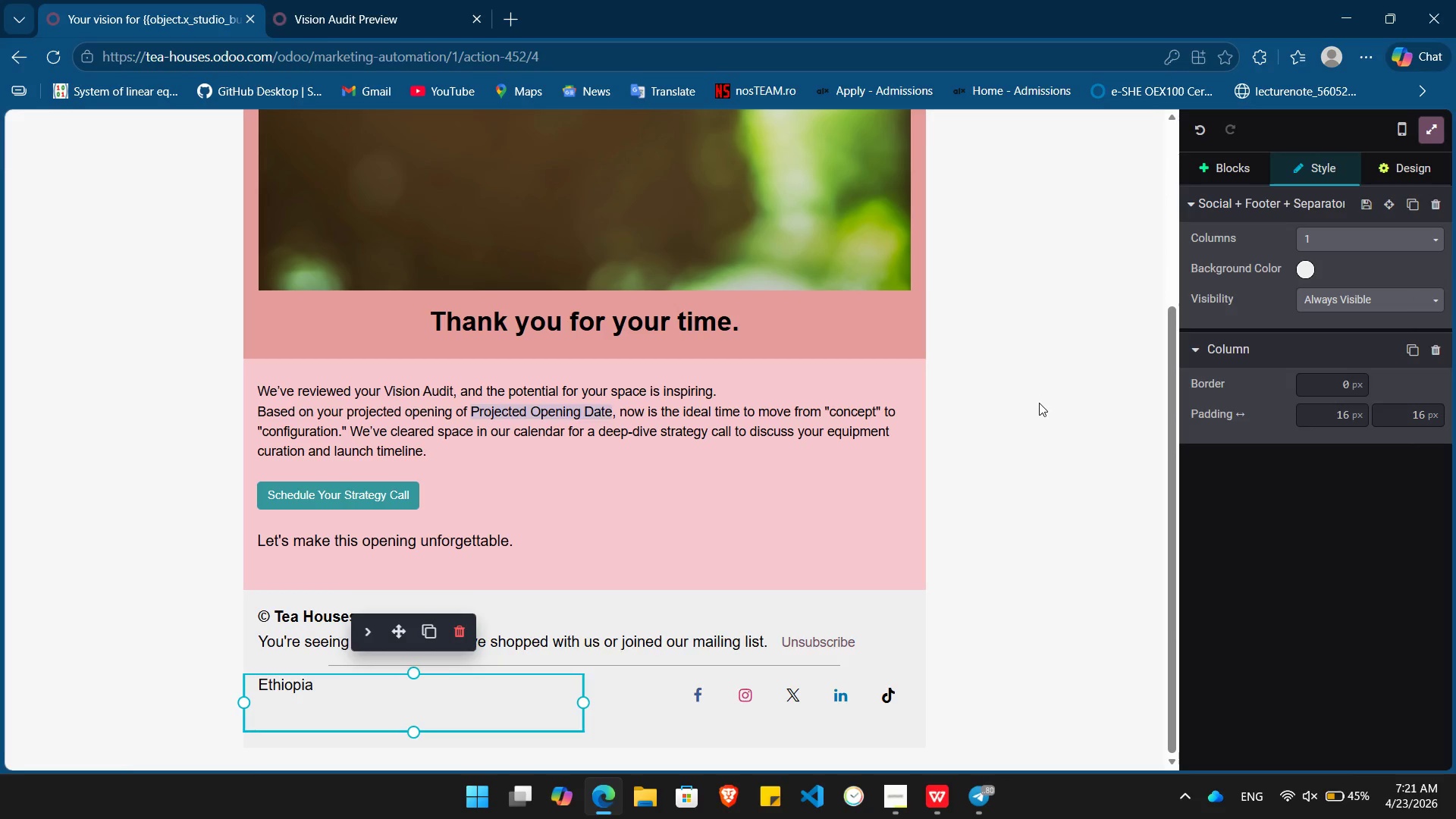 
scroll: coordinate [1037, 400], scroll_direction: up, amount: 4.0
 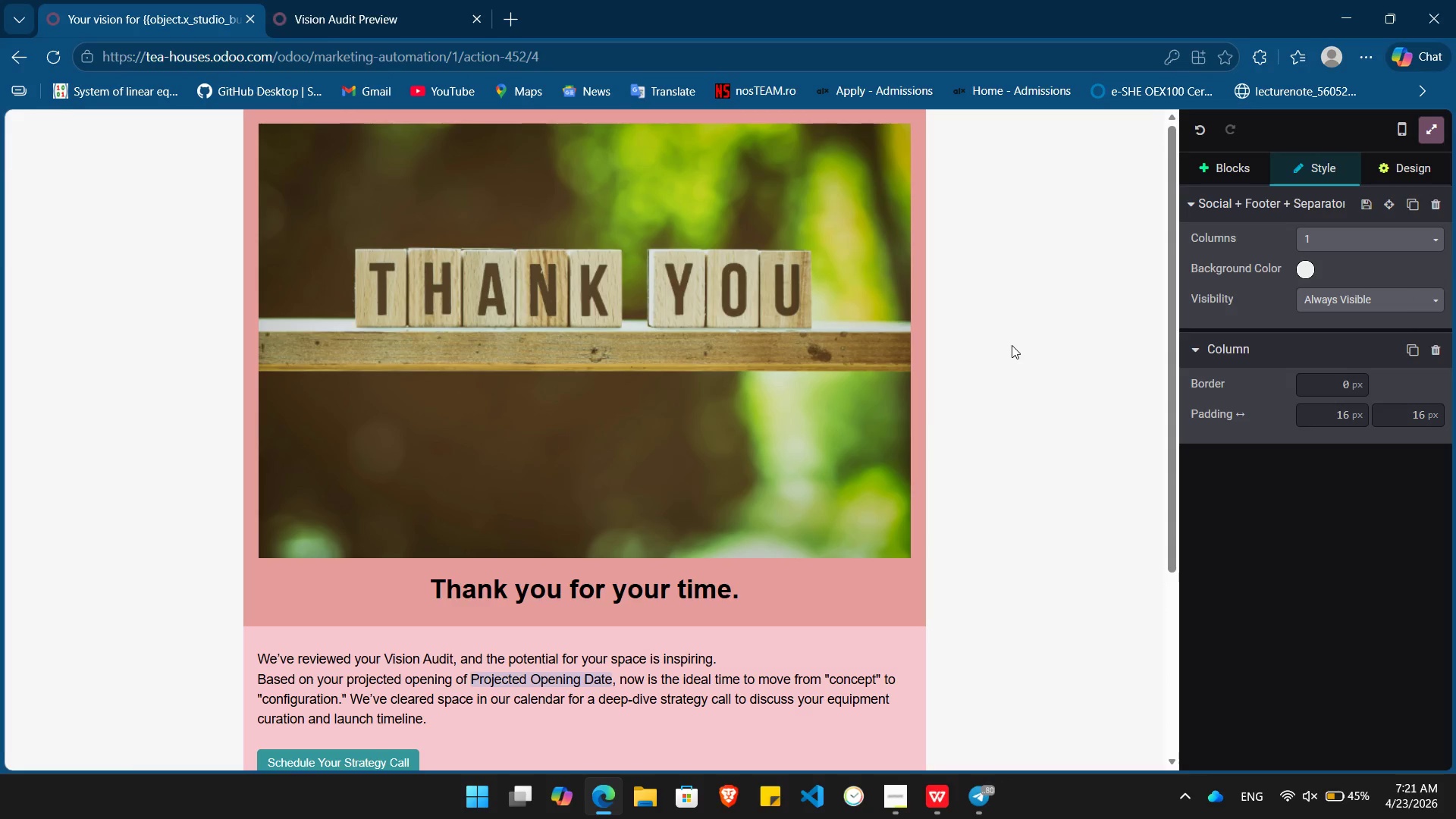 
key(PrintScreen)
 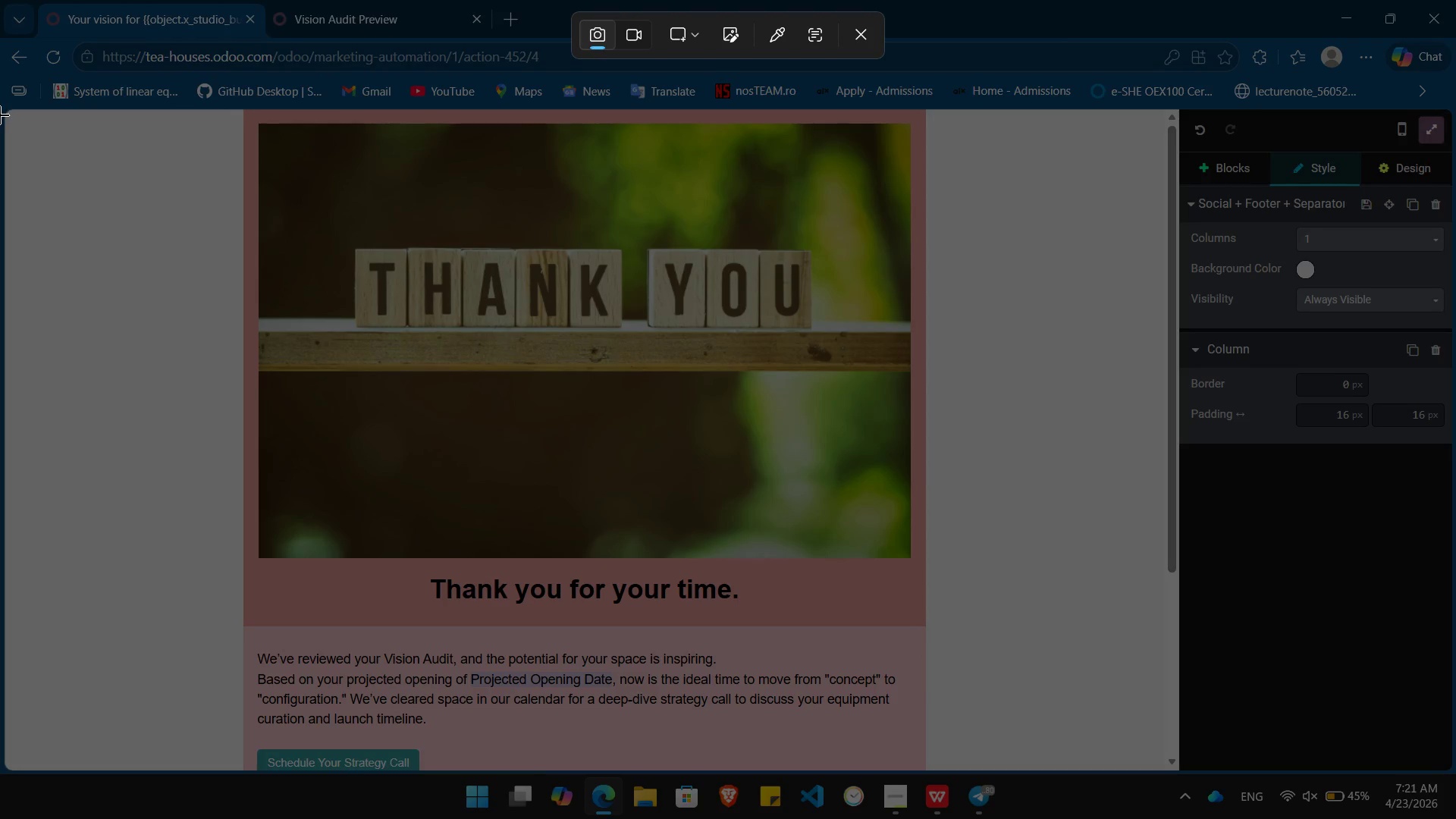 
left_click_drag(start_coordinate=[9, 113], to_coordinate=[1450, 773])
 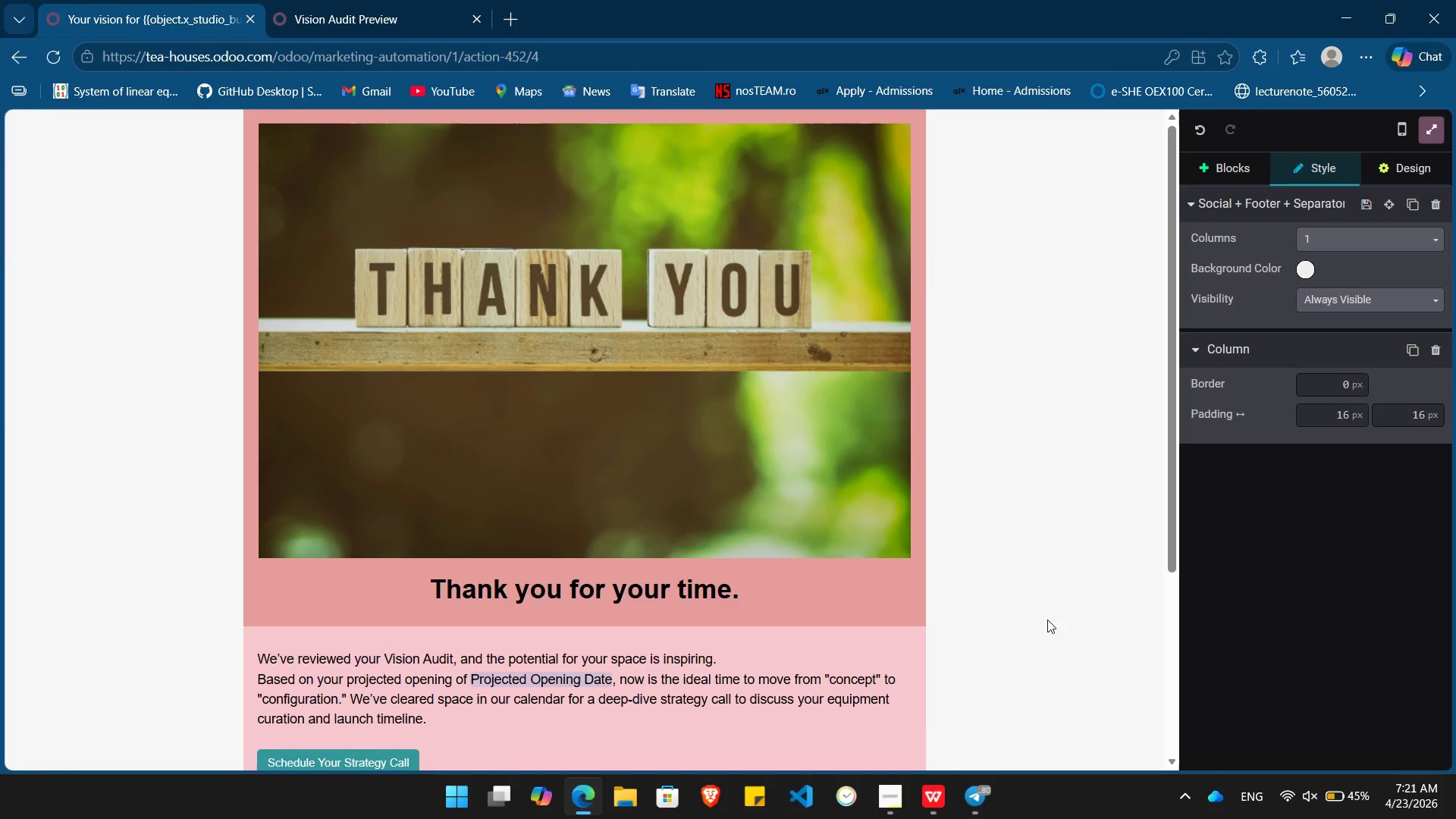 
scroll: coordinate [1046, 619], scroll_direction: down, amount: 8.0
 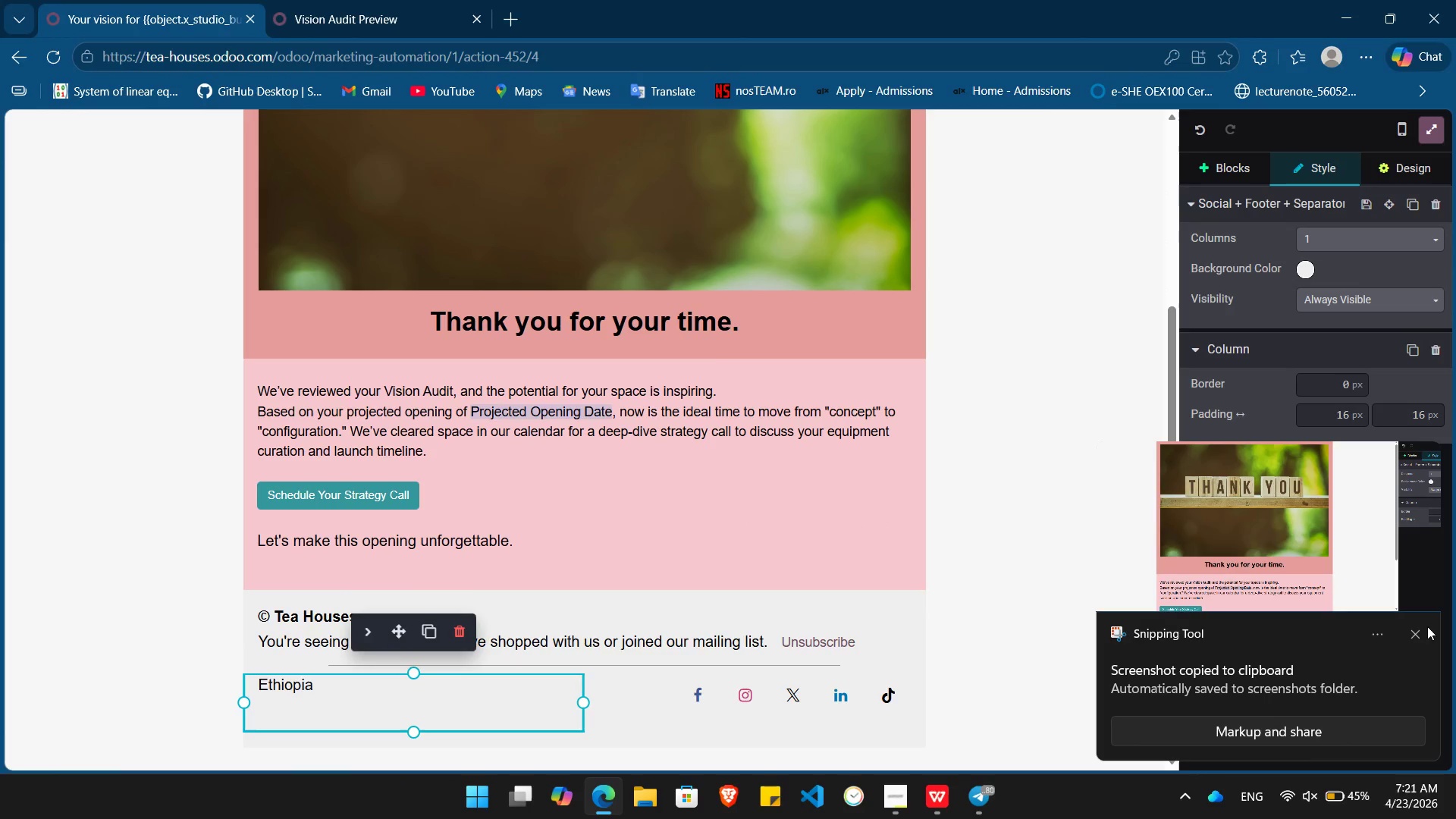 
left_click([1418, 636])
 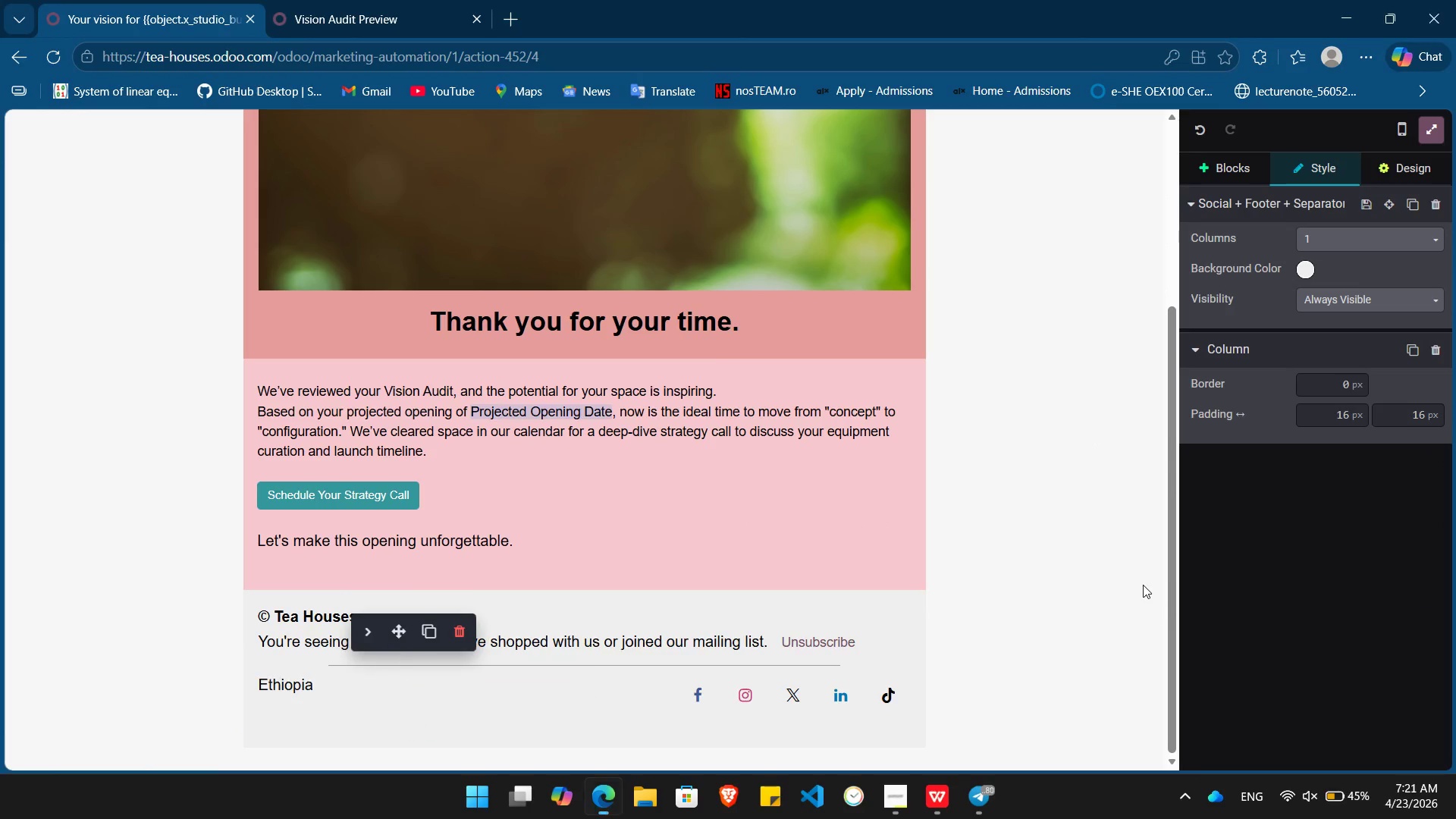 
key(PrintScreen)
 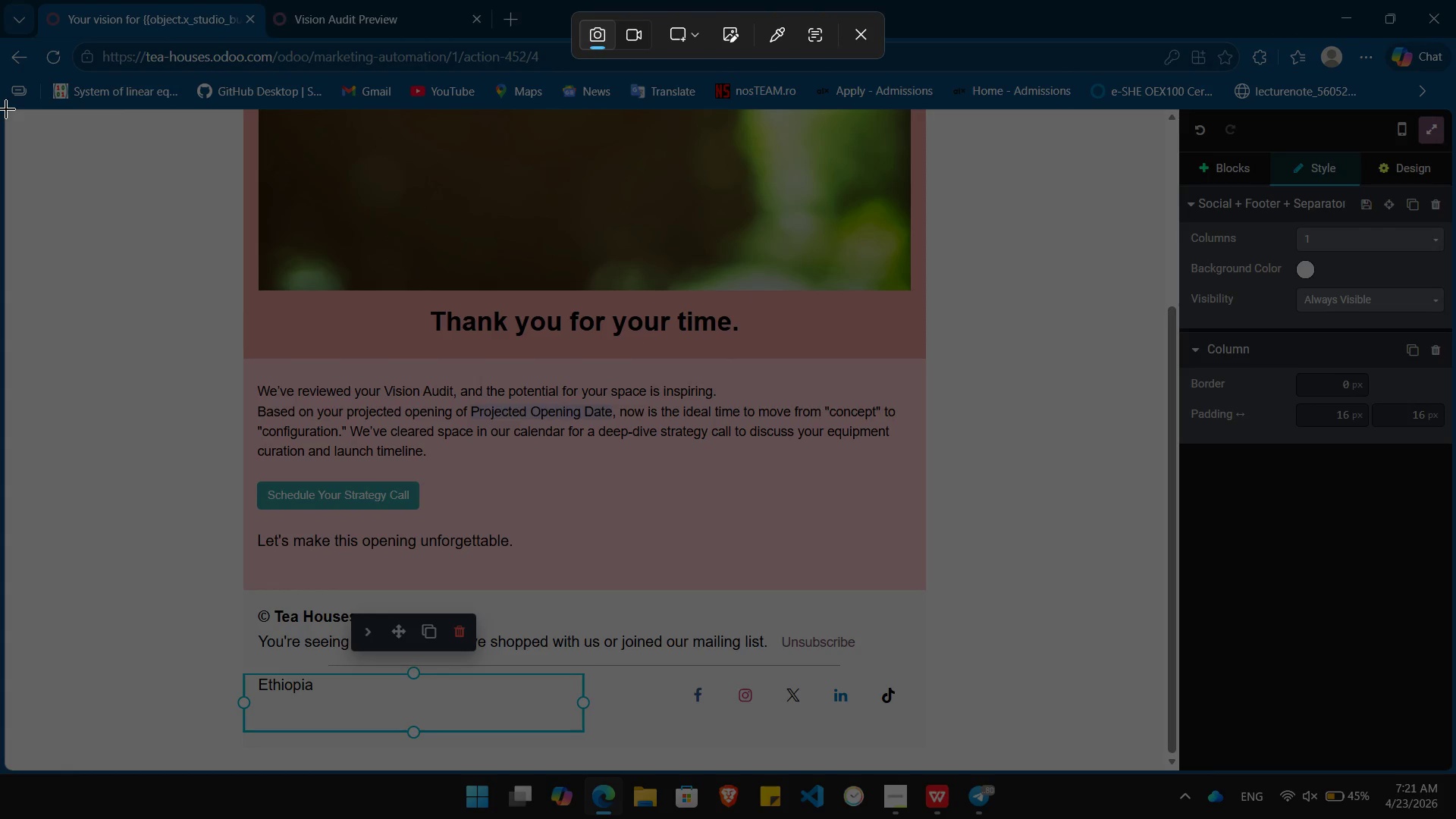 
left_click_drag(start_coordinate=[9, 113], to_coordinate=[1451, 767])
 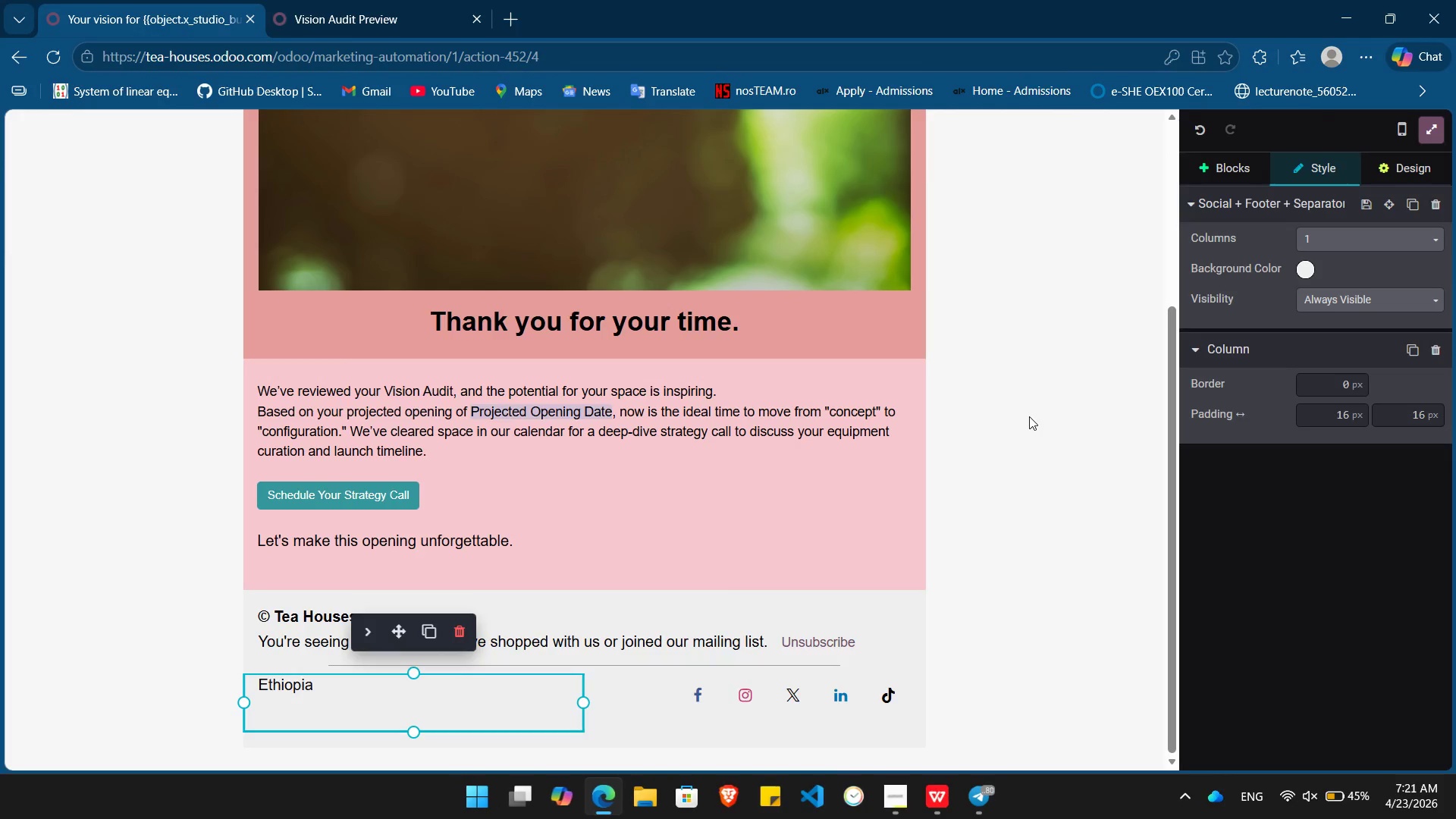 
scroll: coordinate [1024, 410], scroll_direction: up, amount: 7.0
 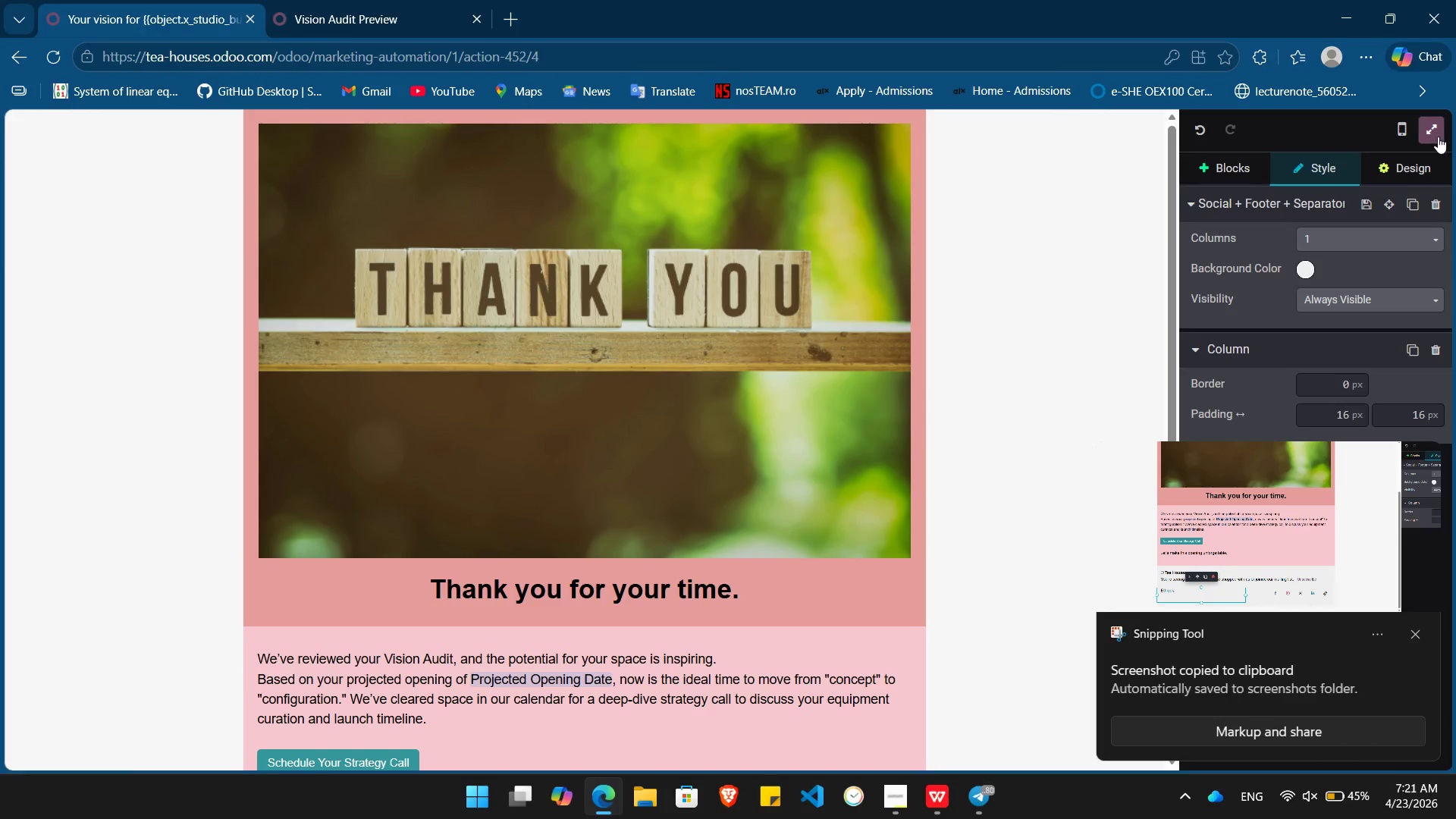 
left_click([1437, 136])
 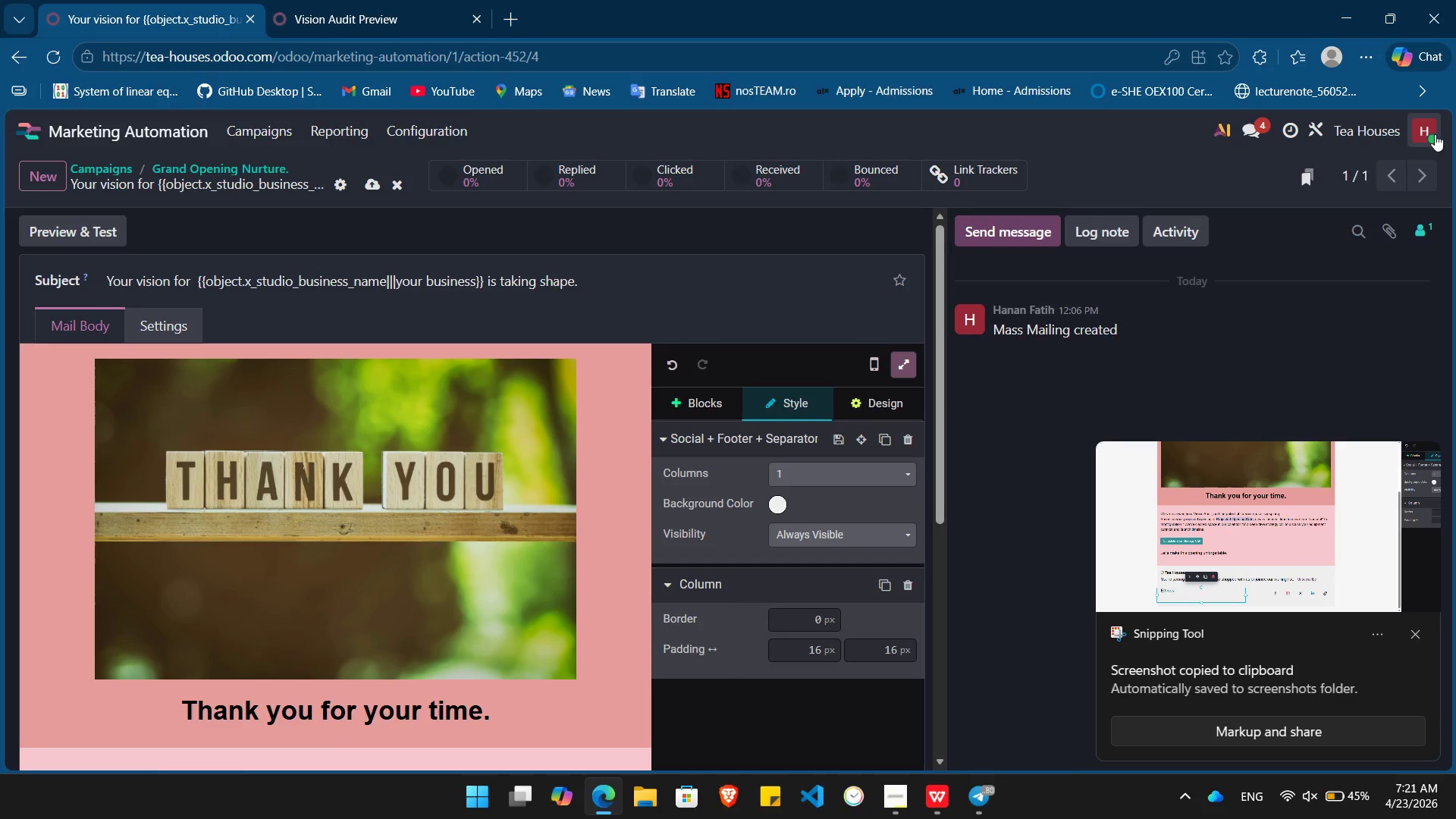 